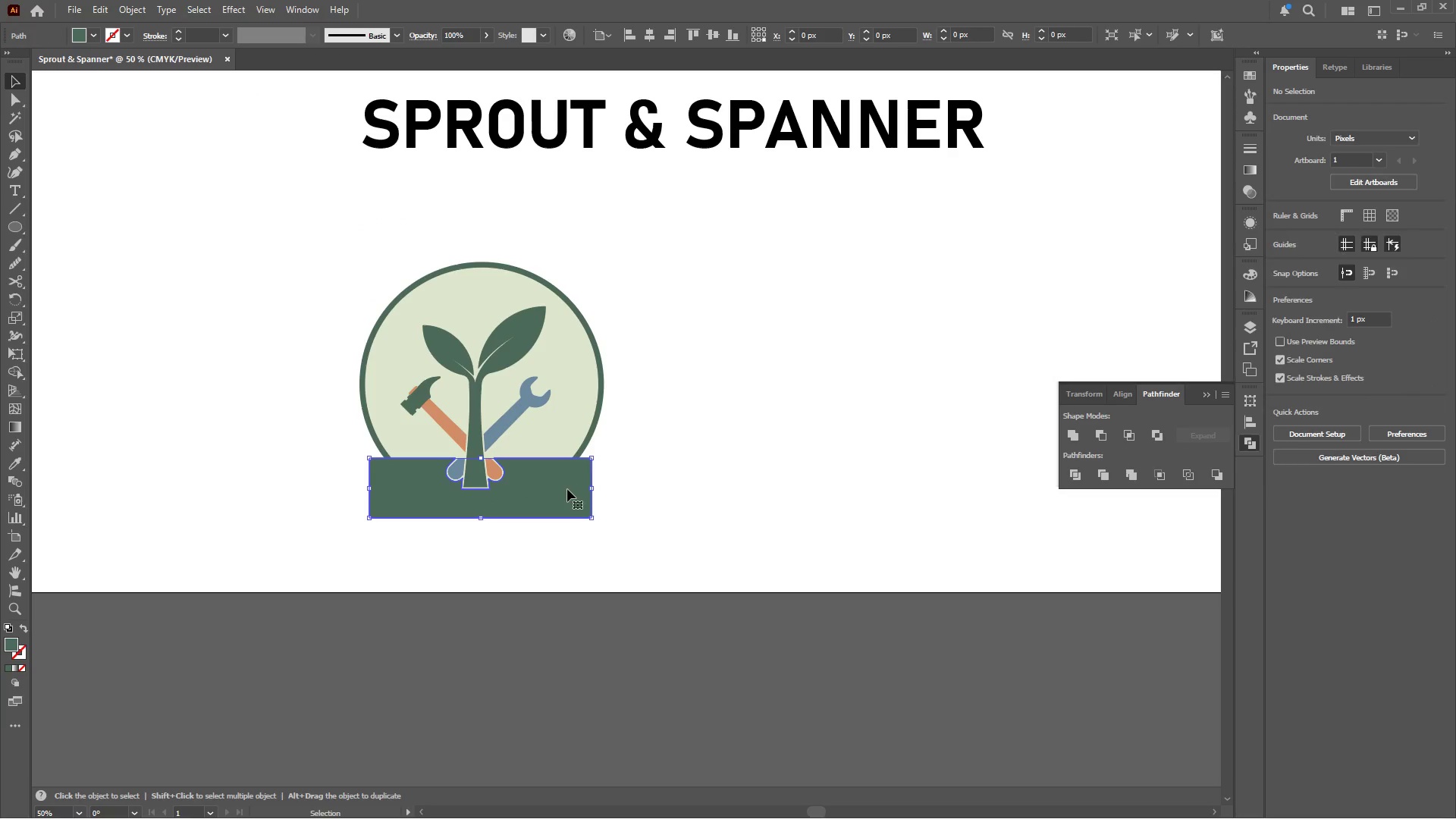 
hold_key(key=AltLeft, duration=0.31)
 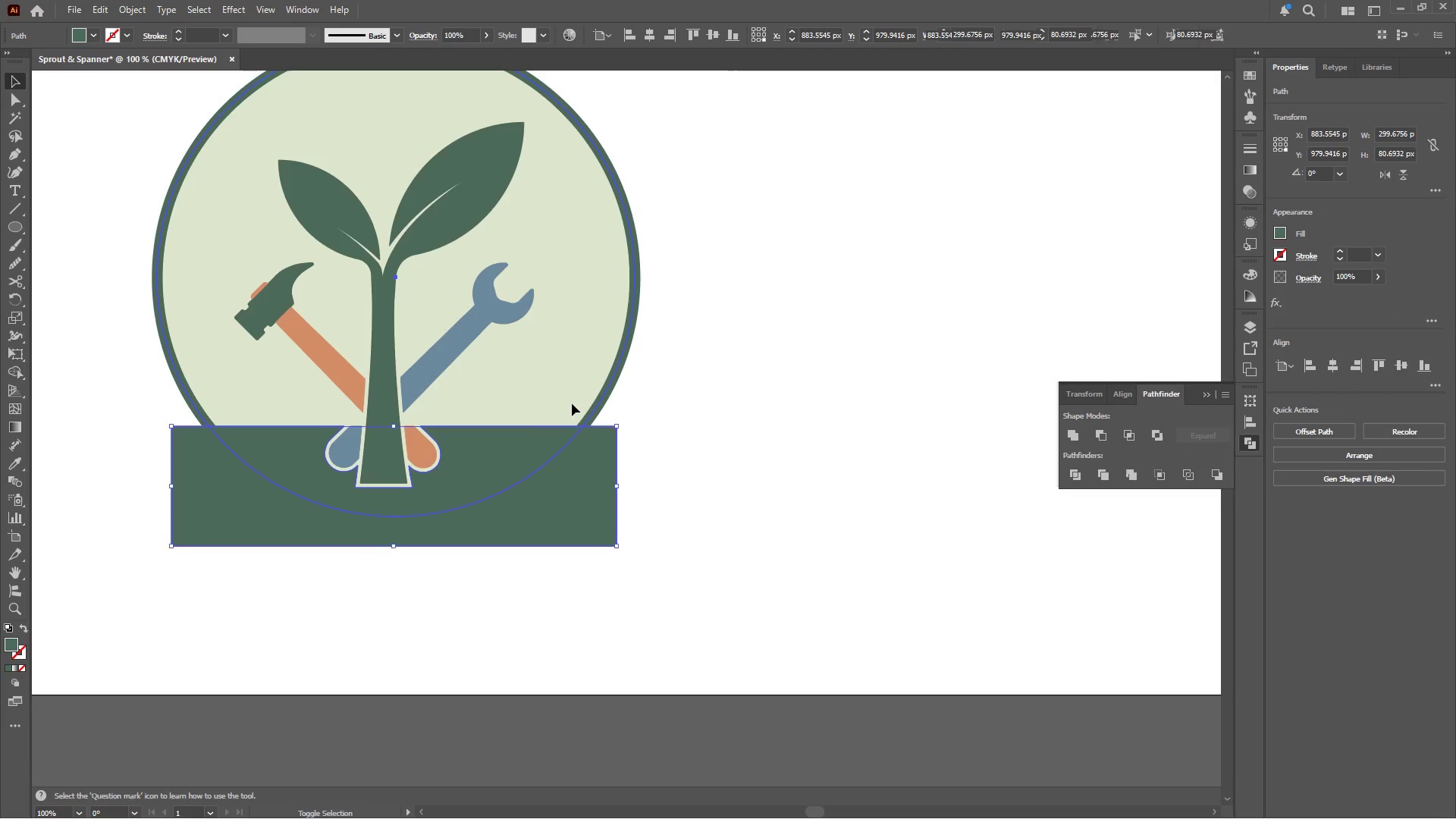 
hold_key(key=ShiftLeft, duration=0.48)
left_click([572, 403])
 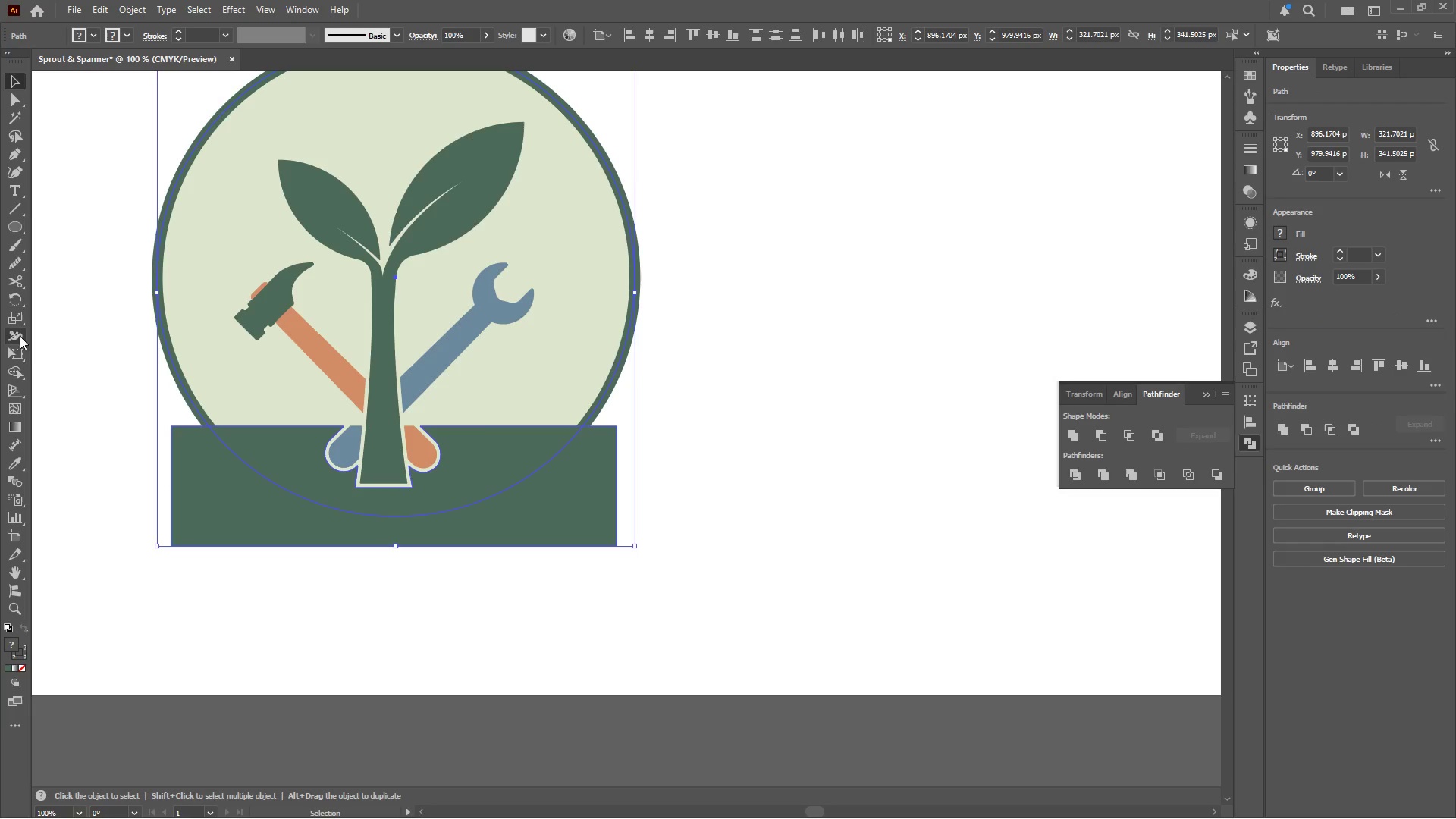 
scroll: coordinate [567, 491], scroll_direction: up, amount: 2.0
 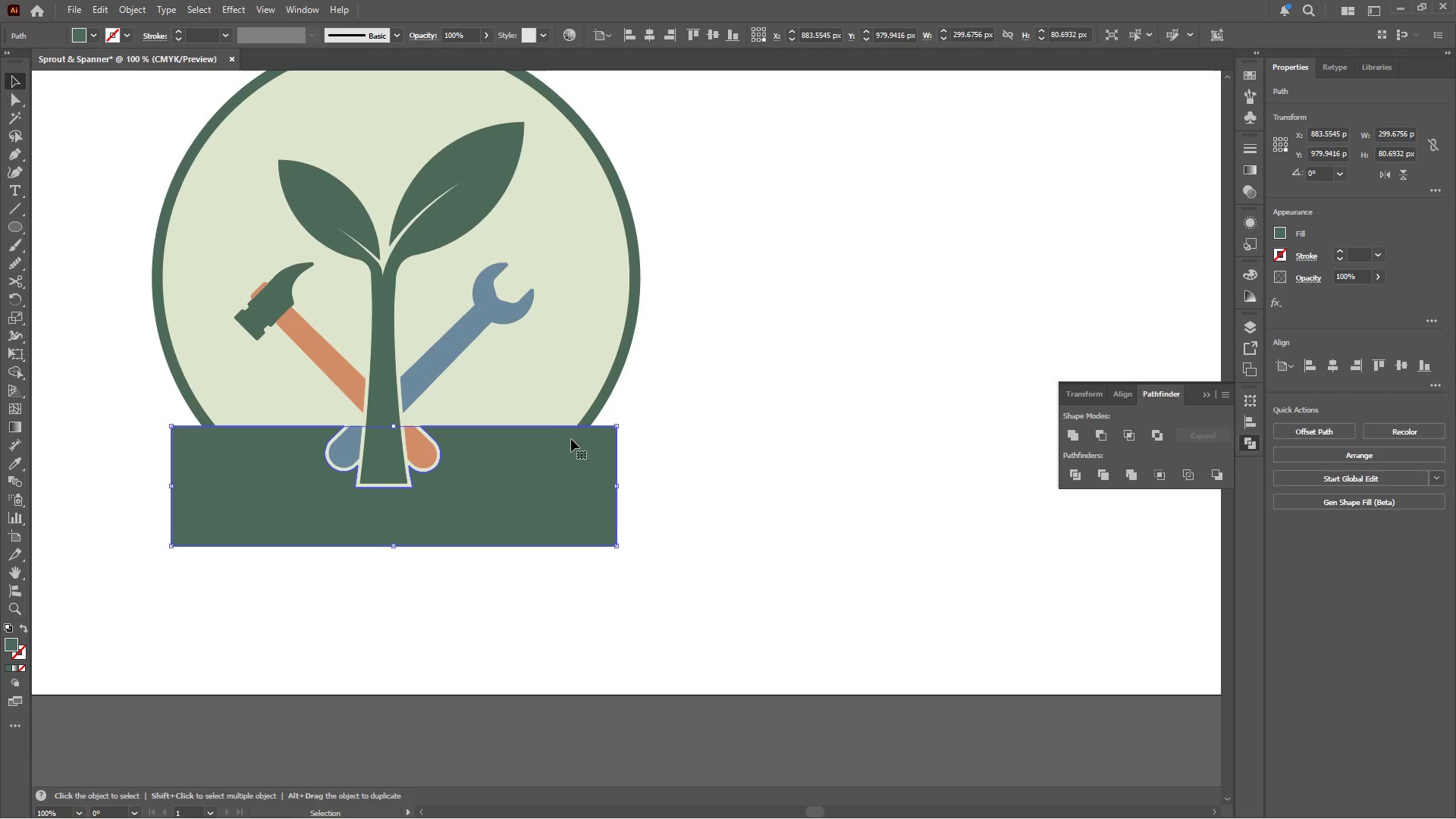 
left_click([17, 372])
 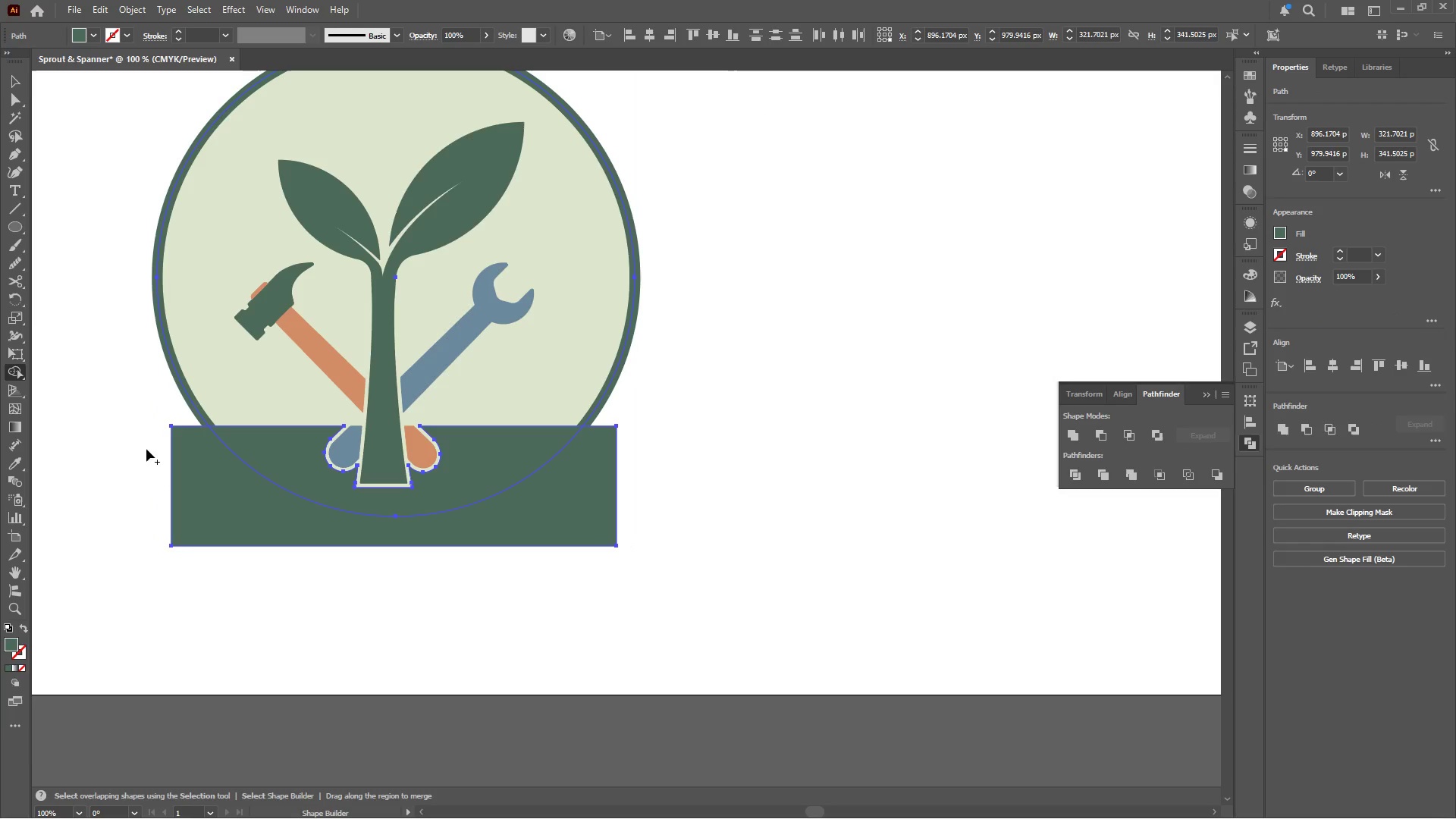 
hold_key(key=AltLeft, duration=1.0)
left_click([205, 479])
 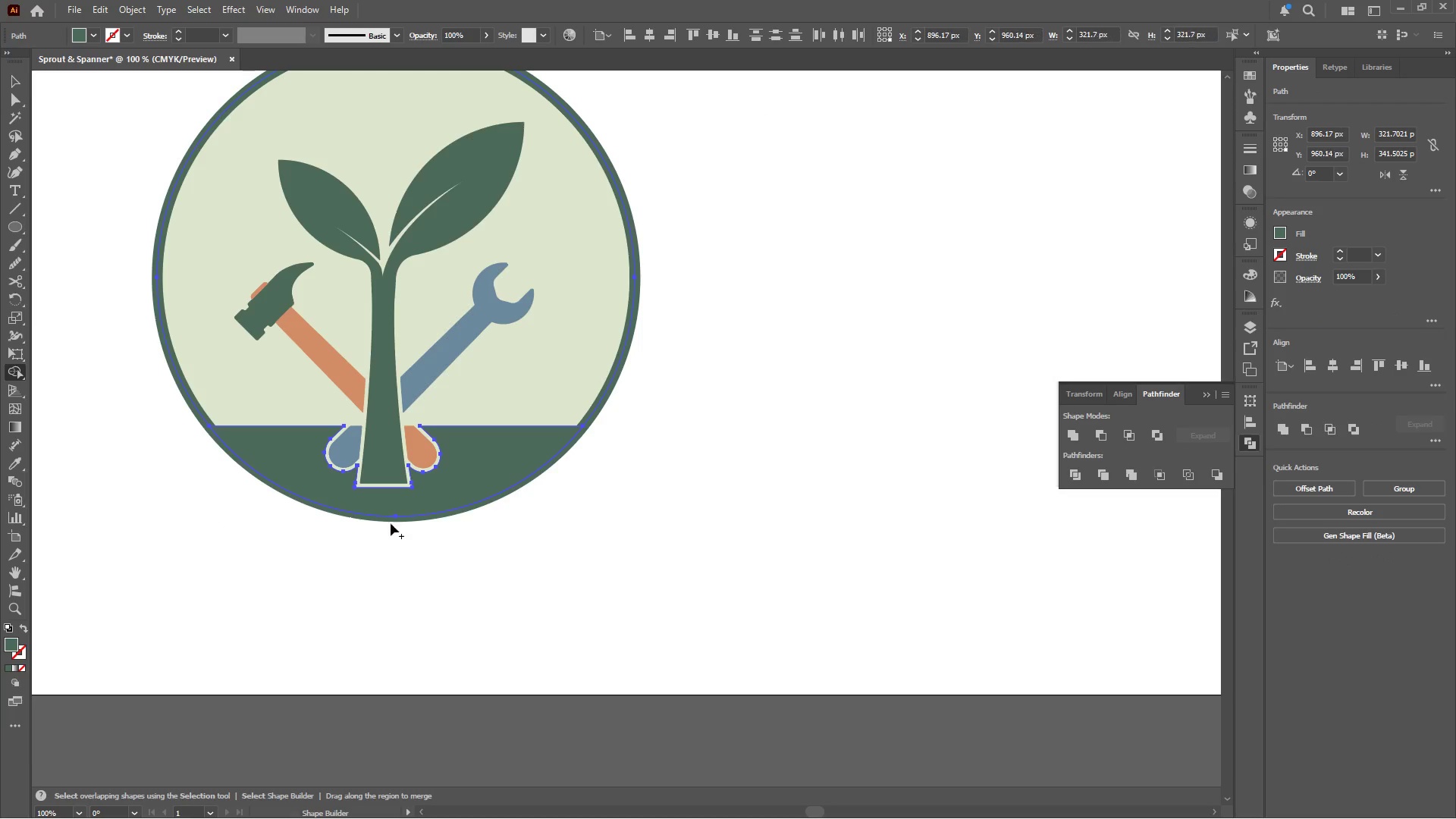 
key(Alt+AltLeft)
 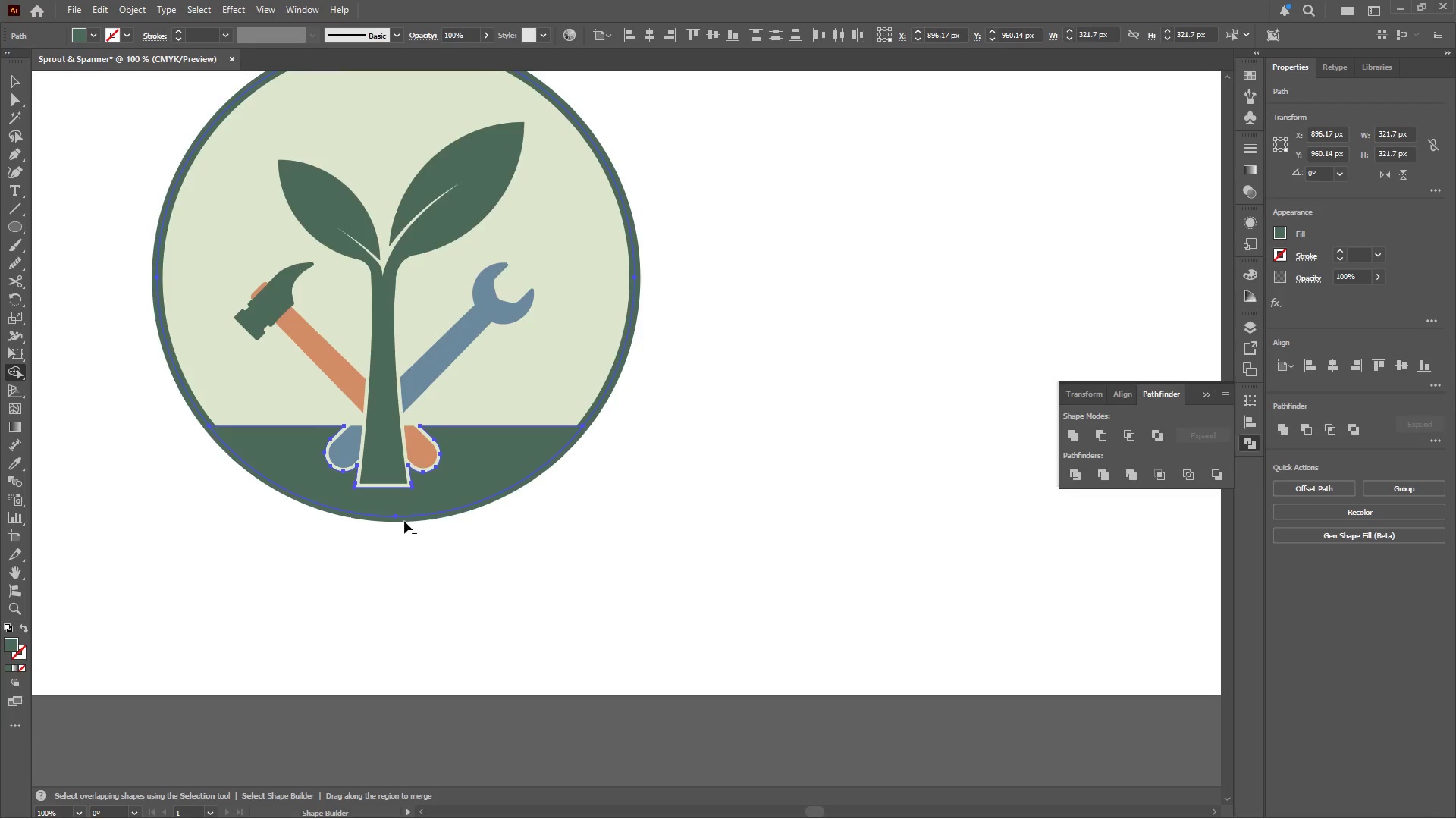 
scroll: coordinate [404, 521], scroll_direction: down, amount: 2.0
 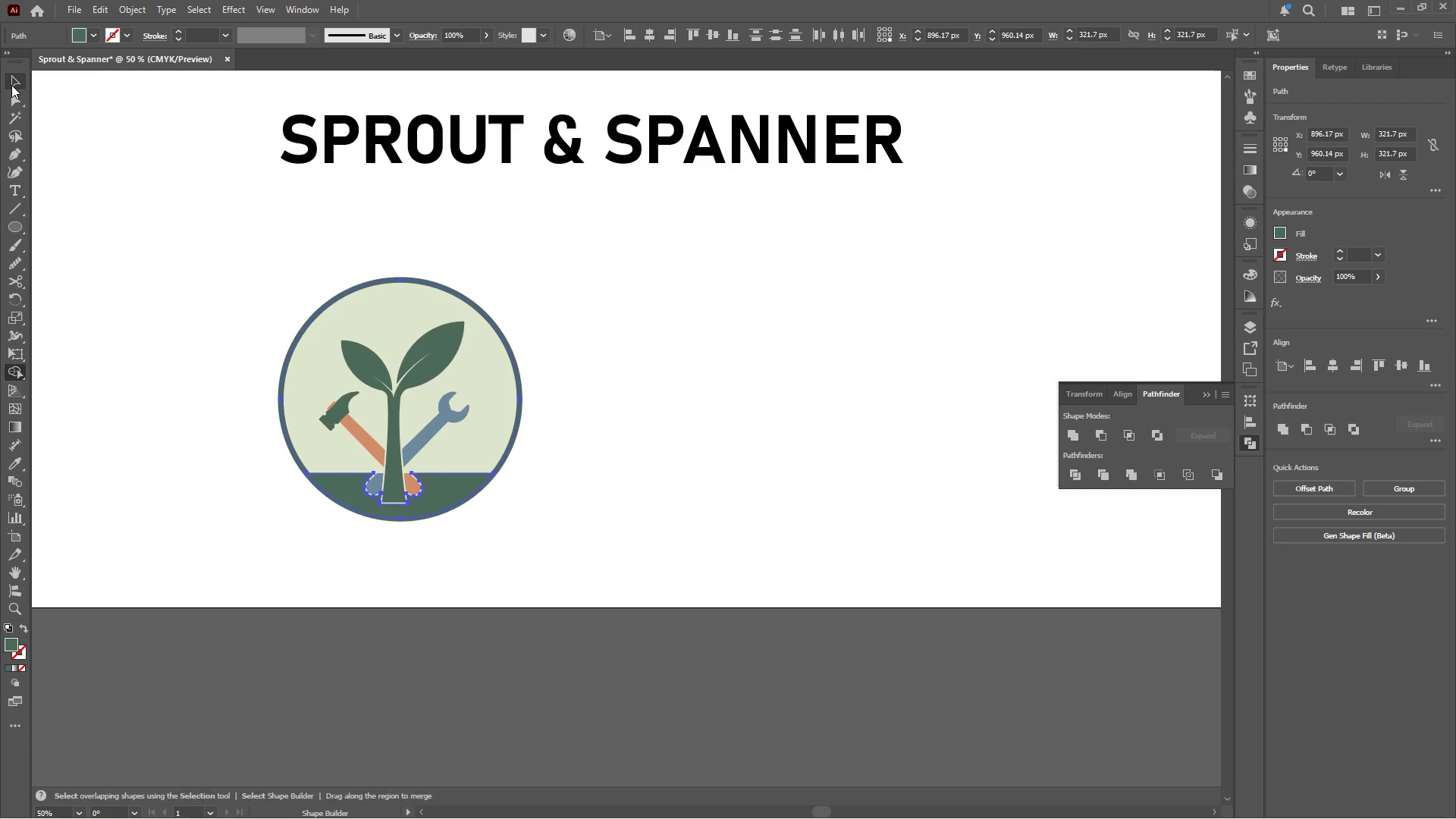 
double_click([143, 323])
 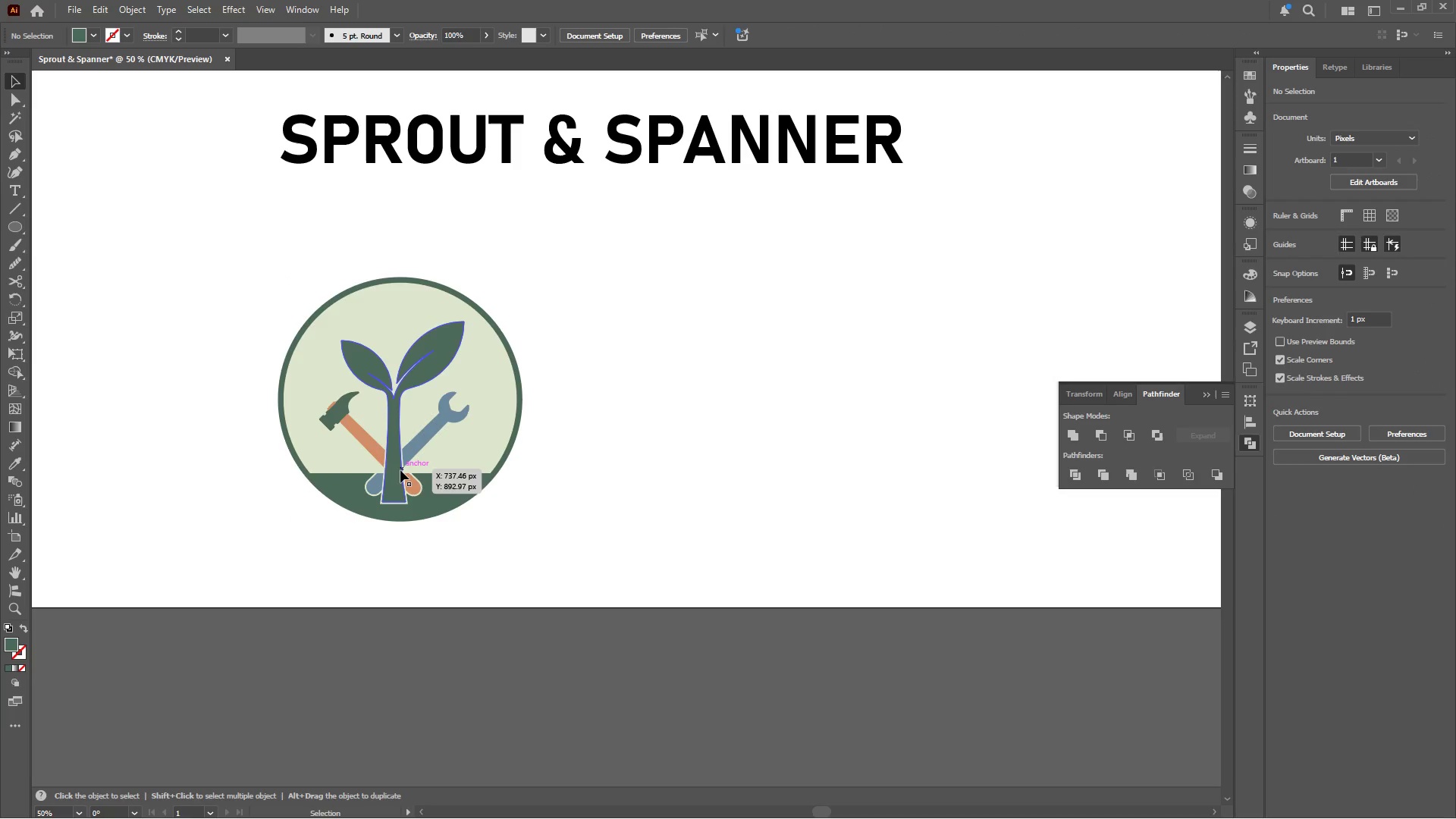 
left_click([395, 462])
 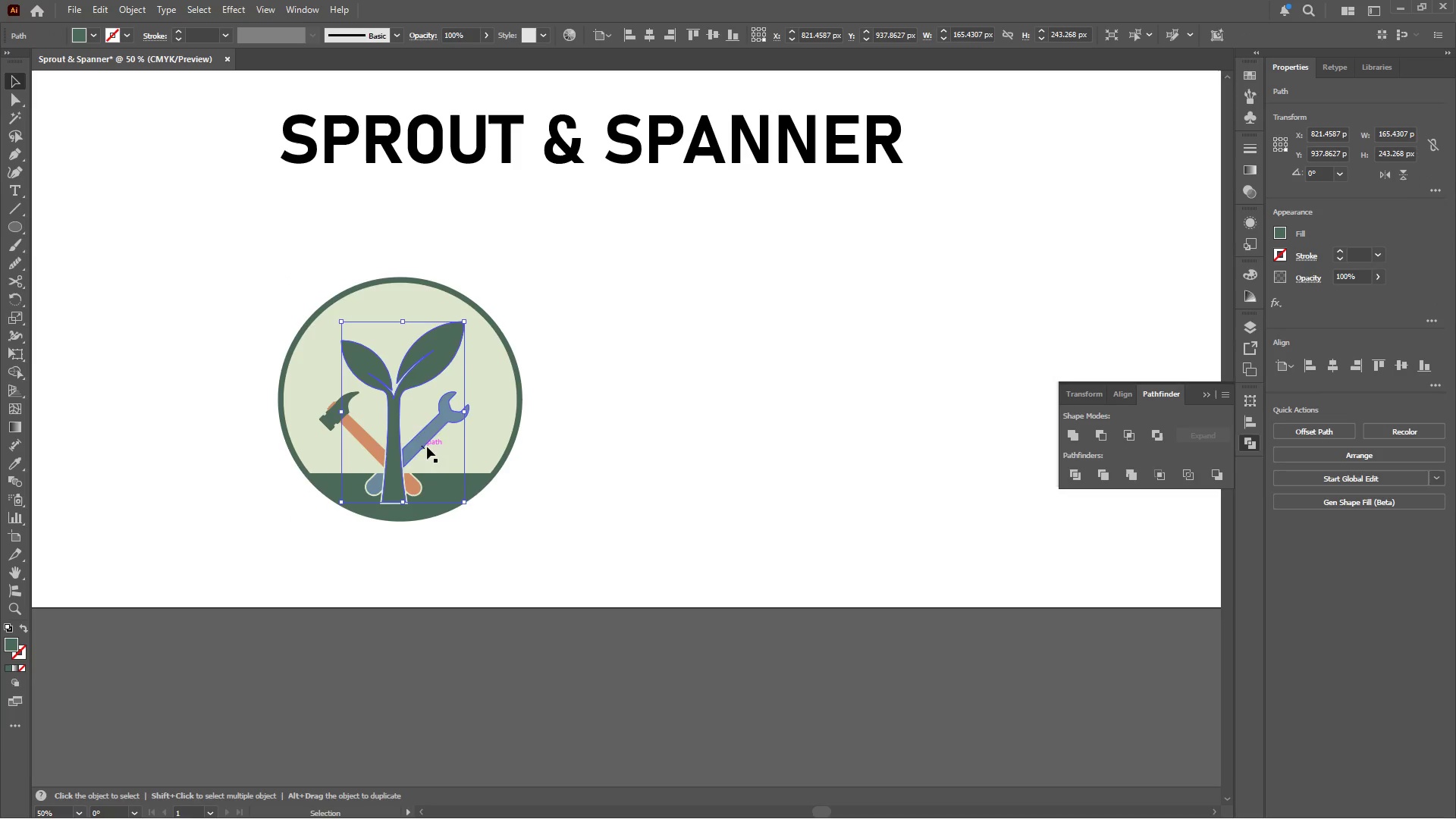 
hold_key(key=ShiftLeft, duration=0.7)
left_click([428, 438])
 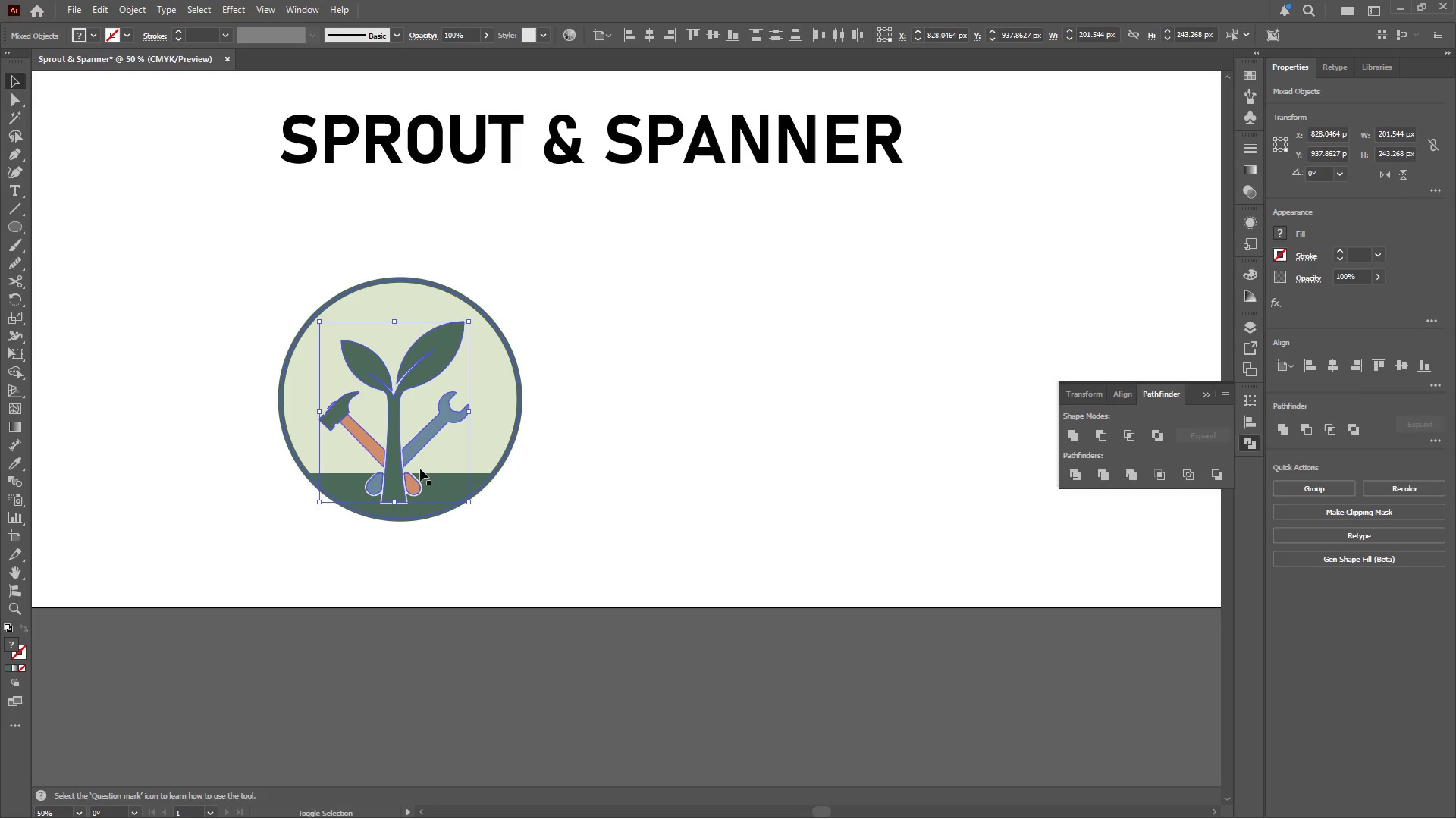 
key(Control+G)
 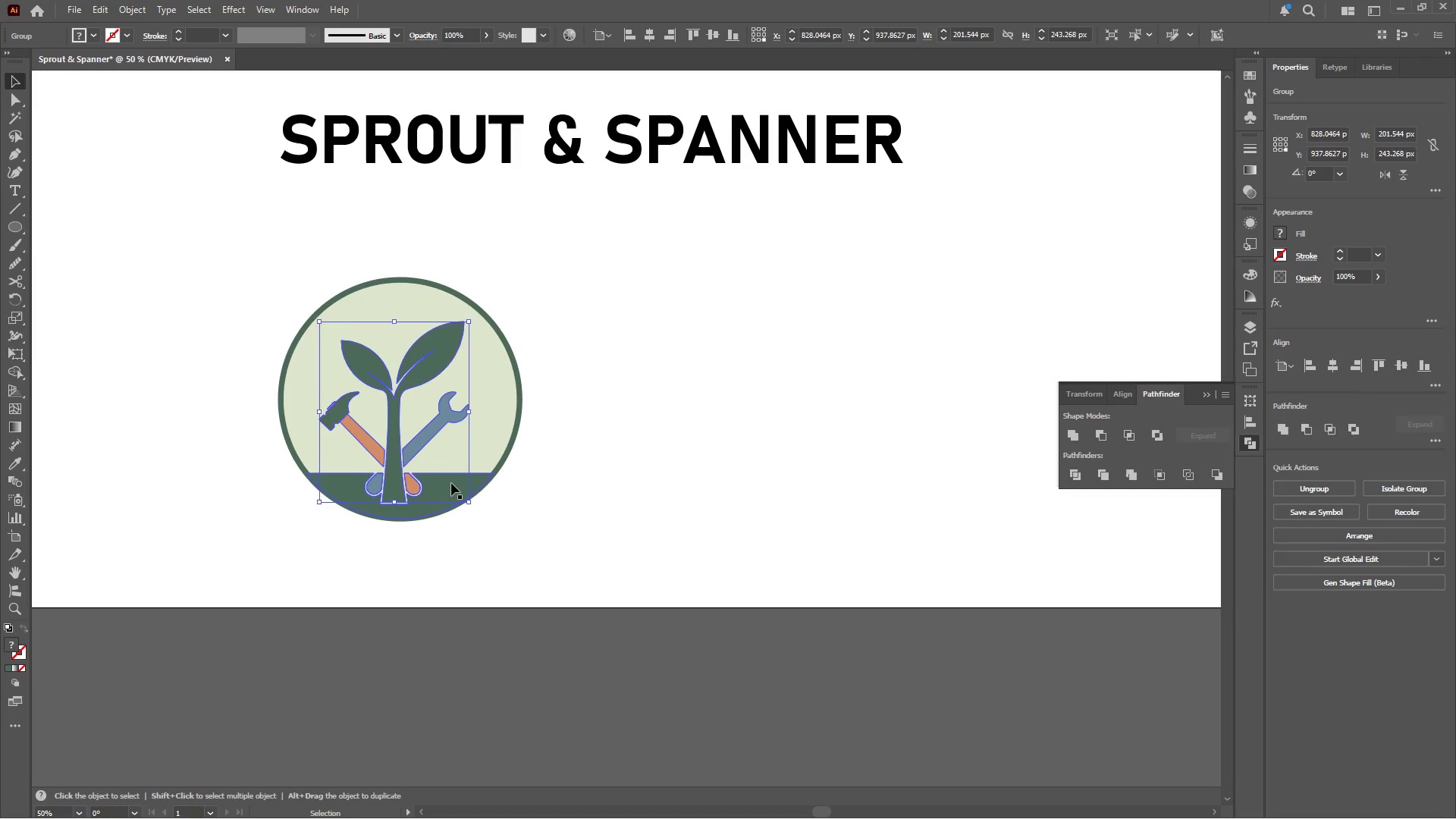 
hold_key(key=ShiftLeft, duration=1.41)
left_click([486, 419])
 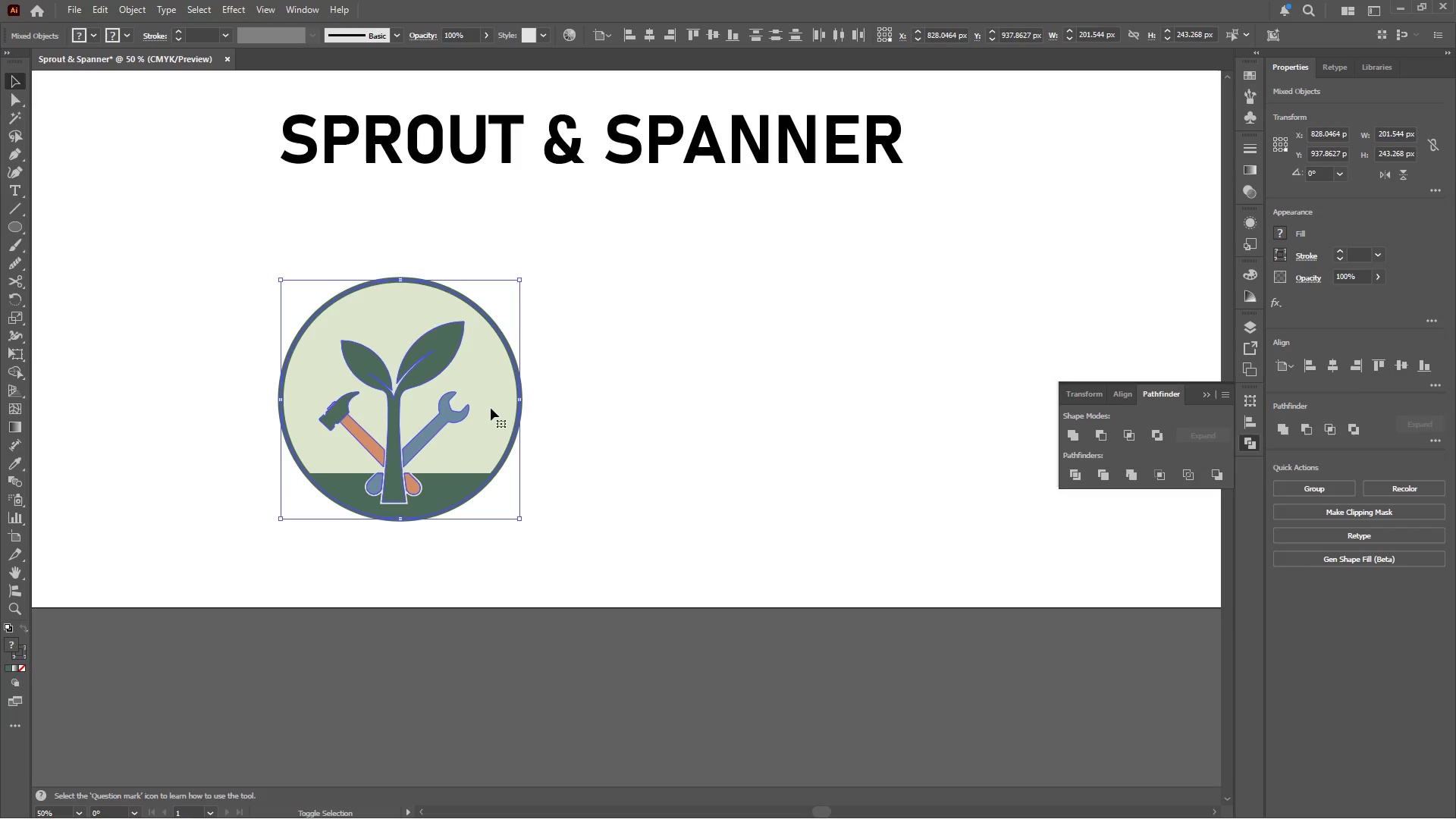 
left_click([491, 408])
 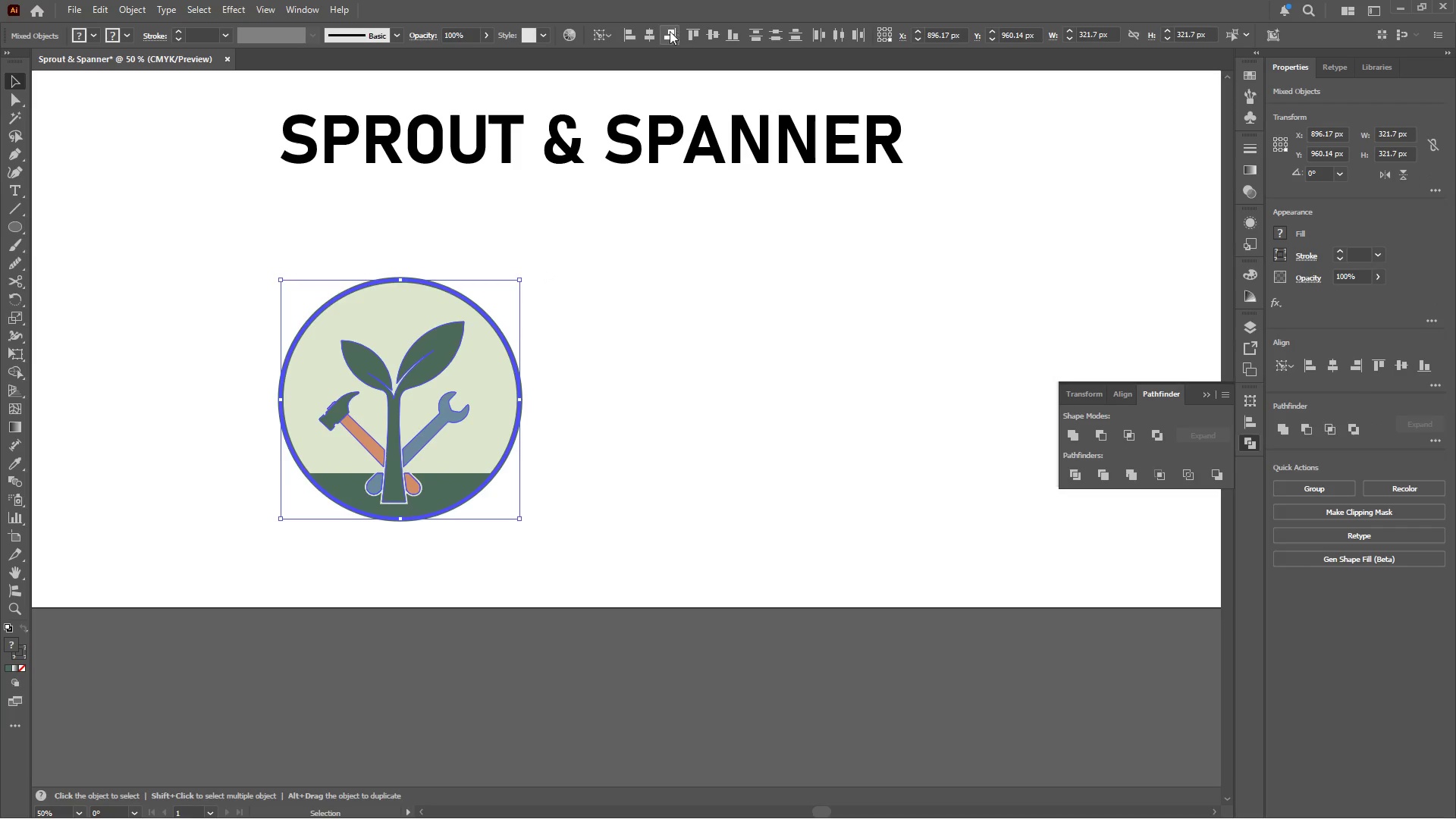 
left_click([651, 33])
 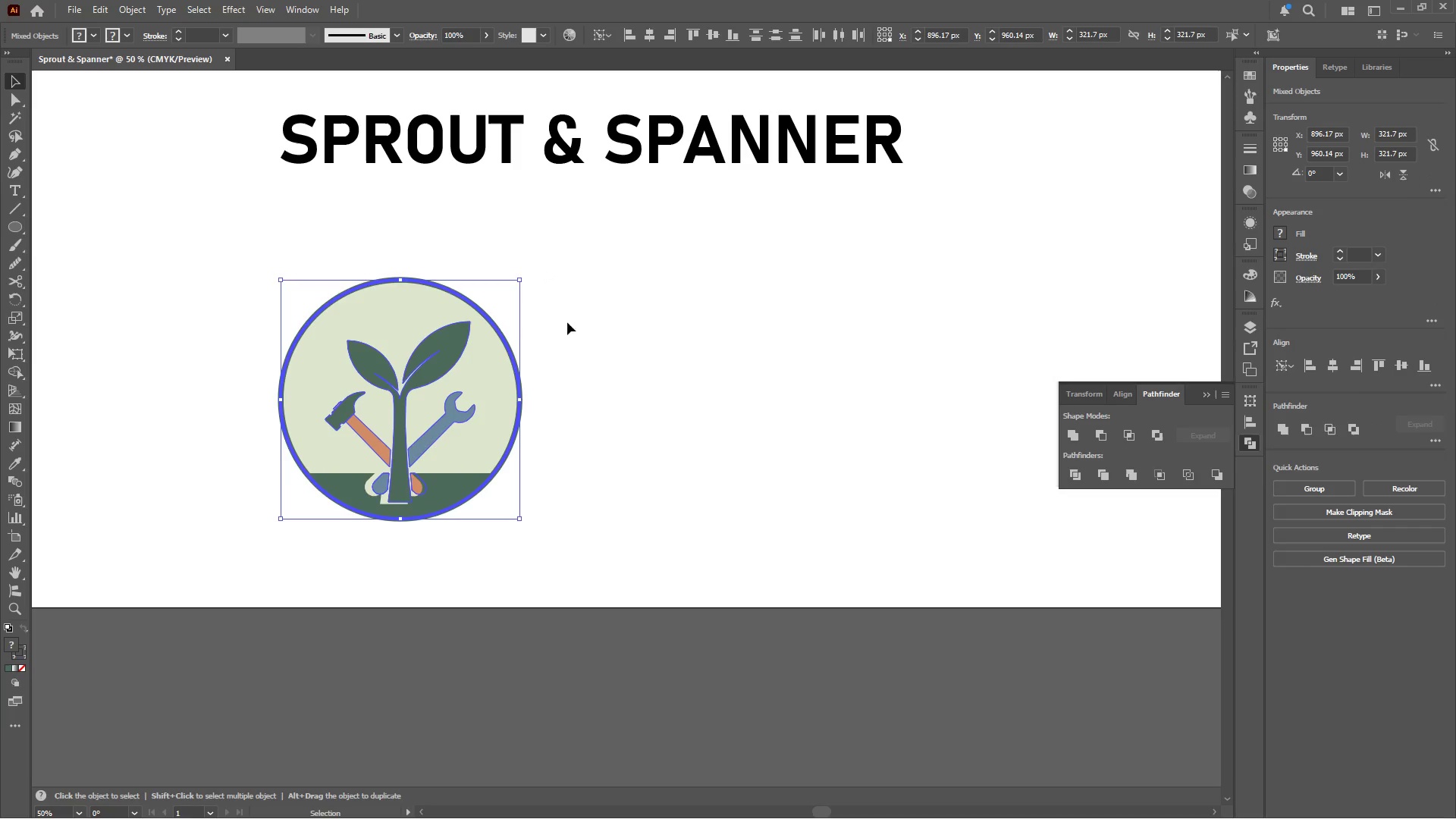 
hold_key(key=AltLeft, duration=0.59)
scroll: coordinate [427, 532], scroll_direction: up, amount: 2.0
 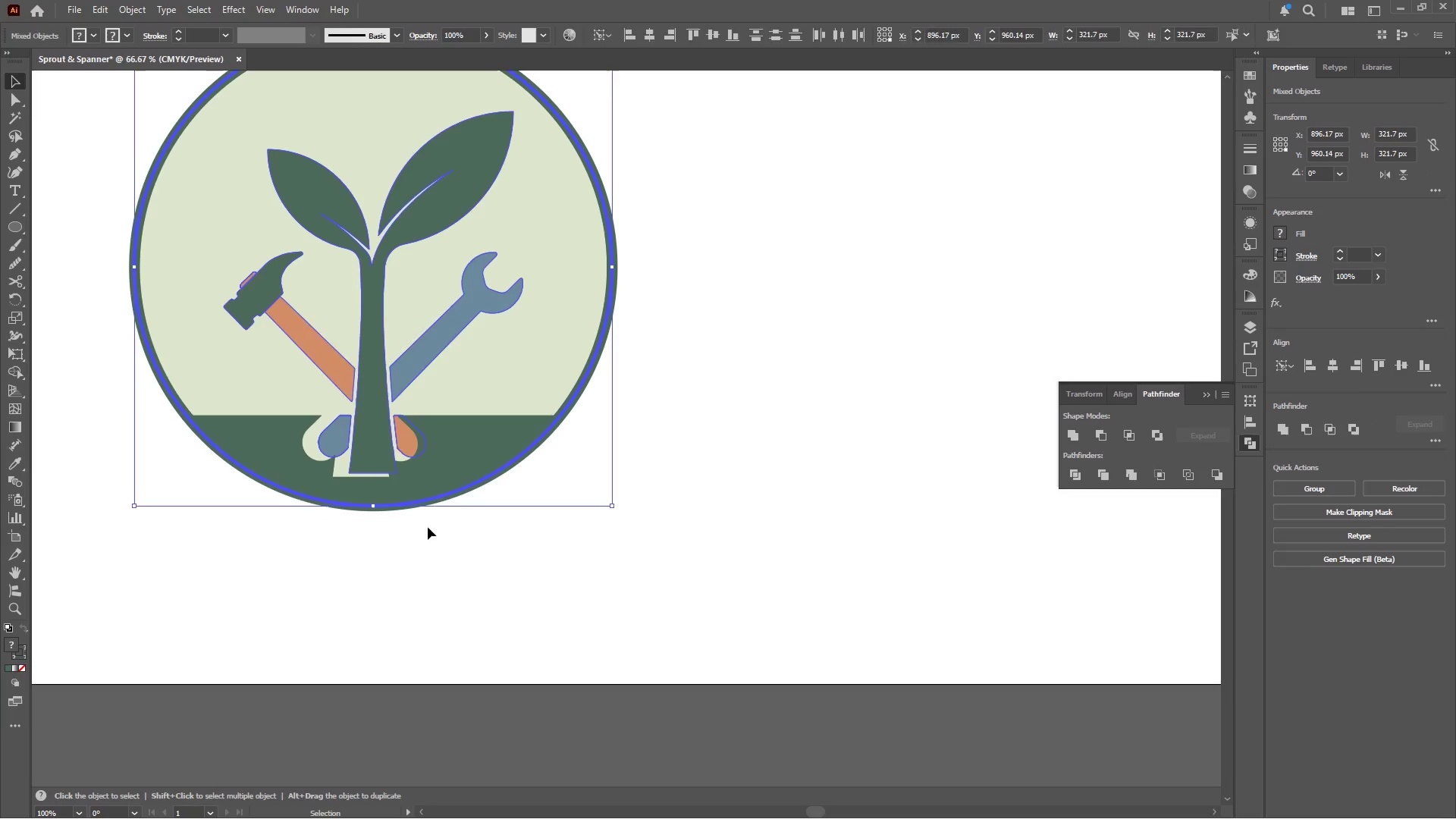 
hold_key(key=AltLeft, duration=0.41)
 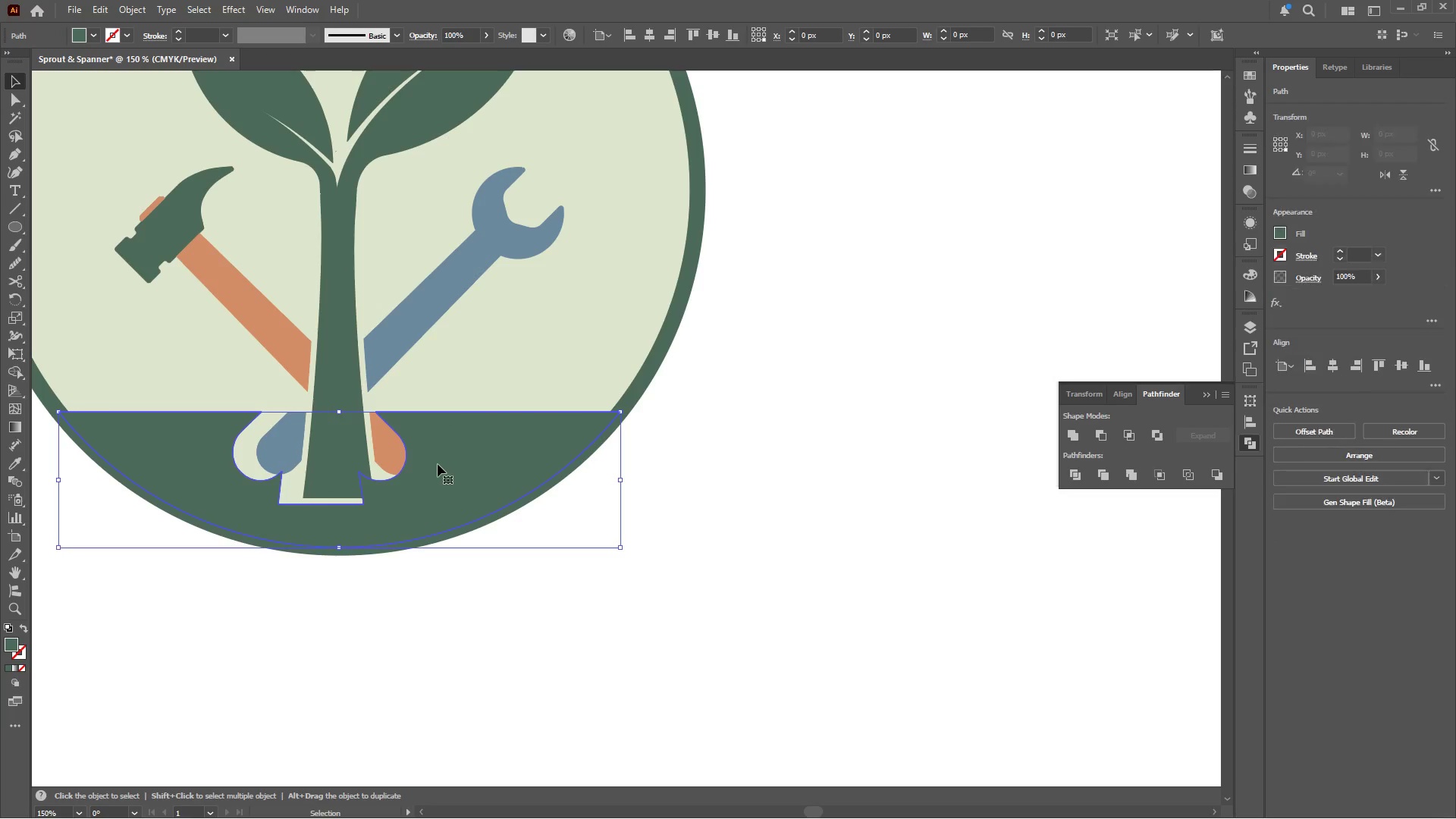 
left_click([420, 452])
 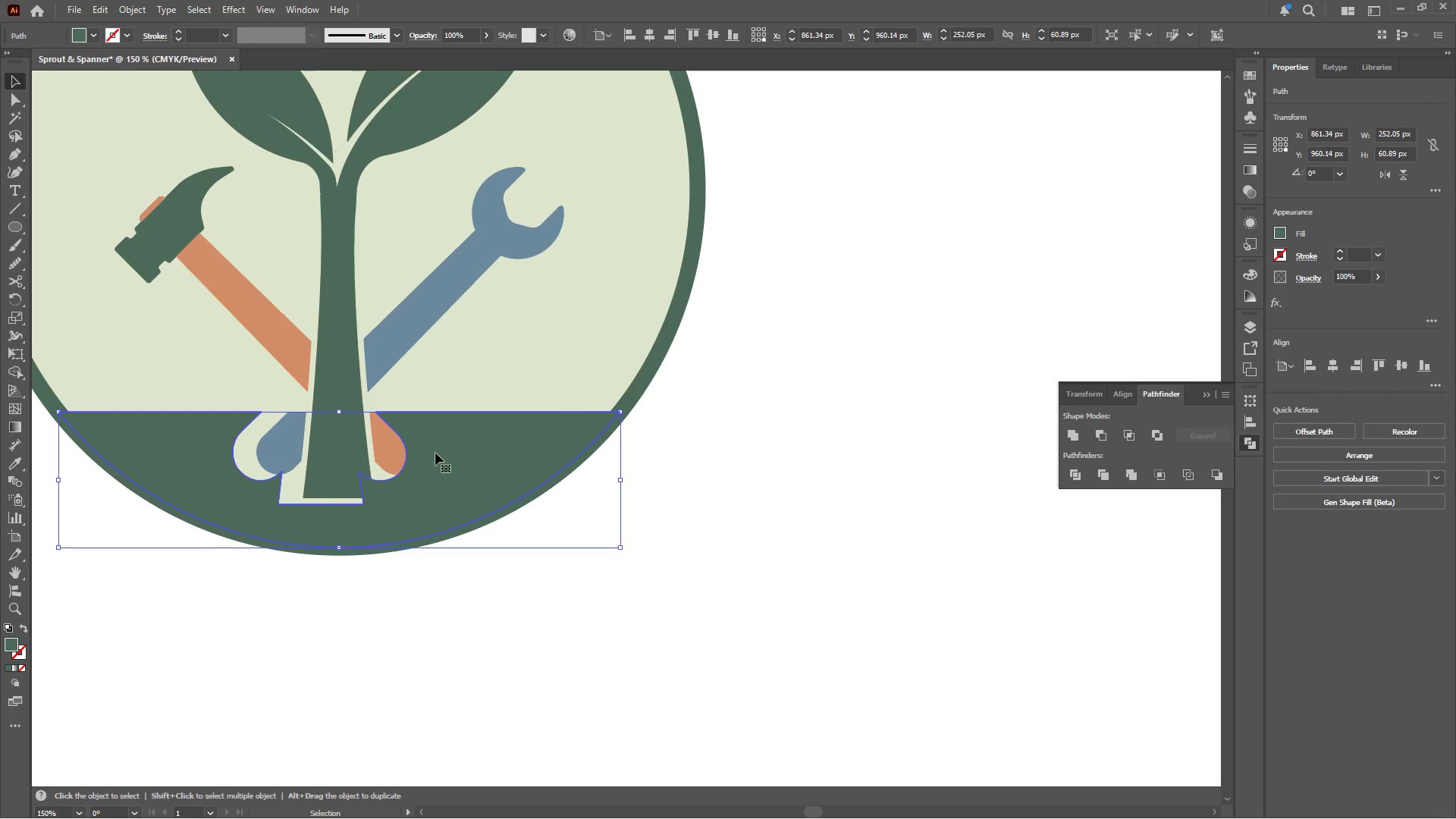 
scroll: coordinate [441, 422], scroll_direction: up, amount: 1.0
 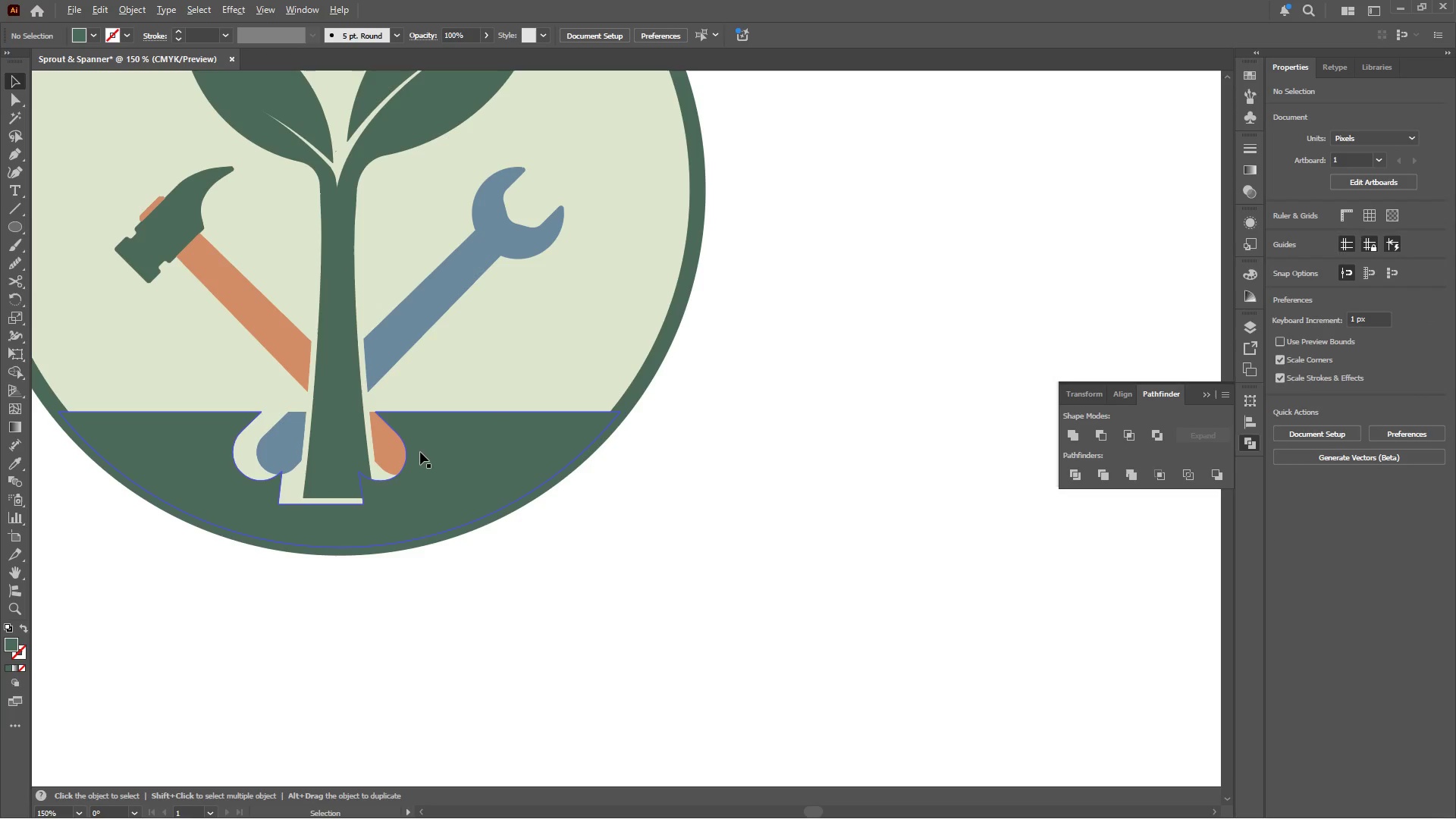 
left_click_drag(start_coordinate=[435, 453], to_coordinate=[453, 453])
 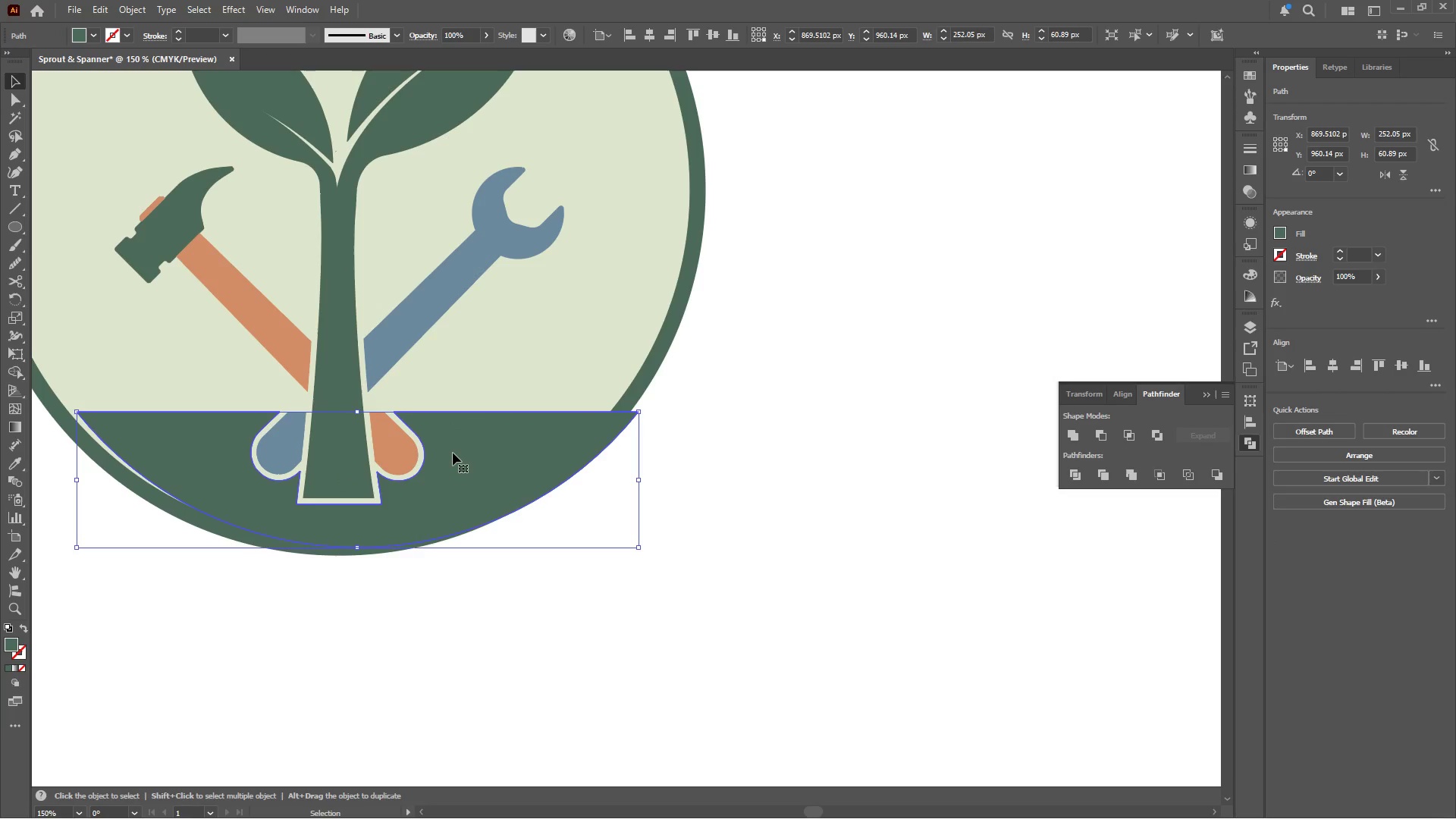 
hold_key(key=ShiftLeft, duration=3.83)
 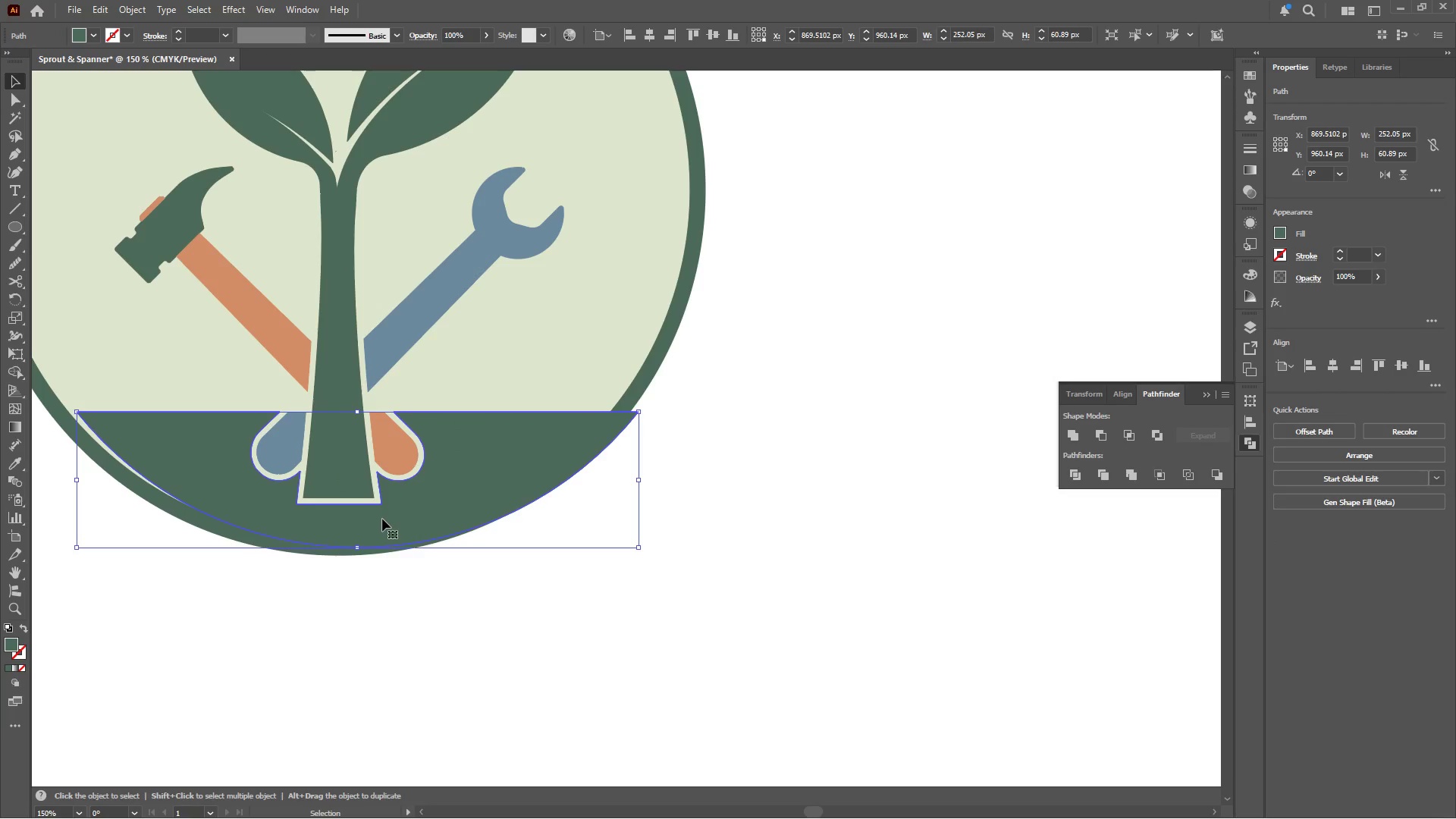 
hold_key(key=ShiftLeft, duration=0.45)
 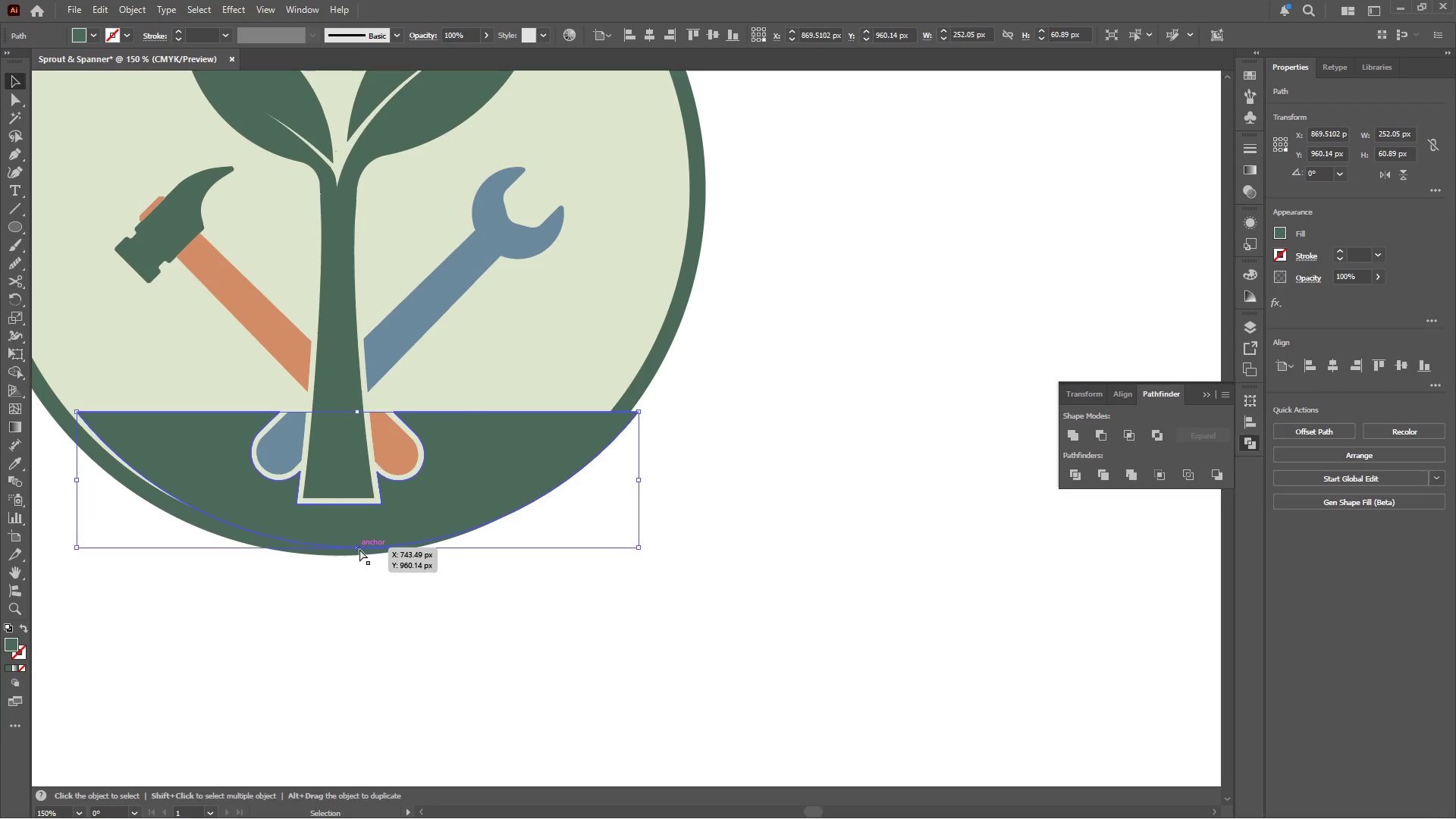 
key(Control+Z)
 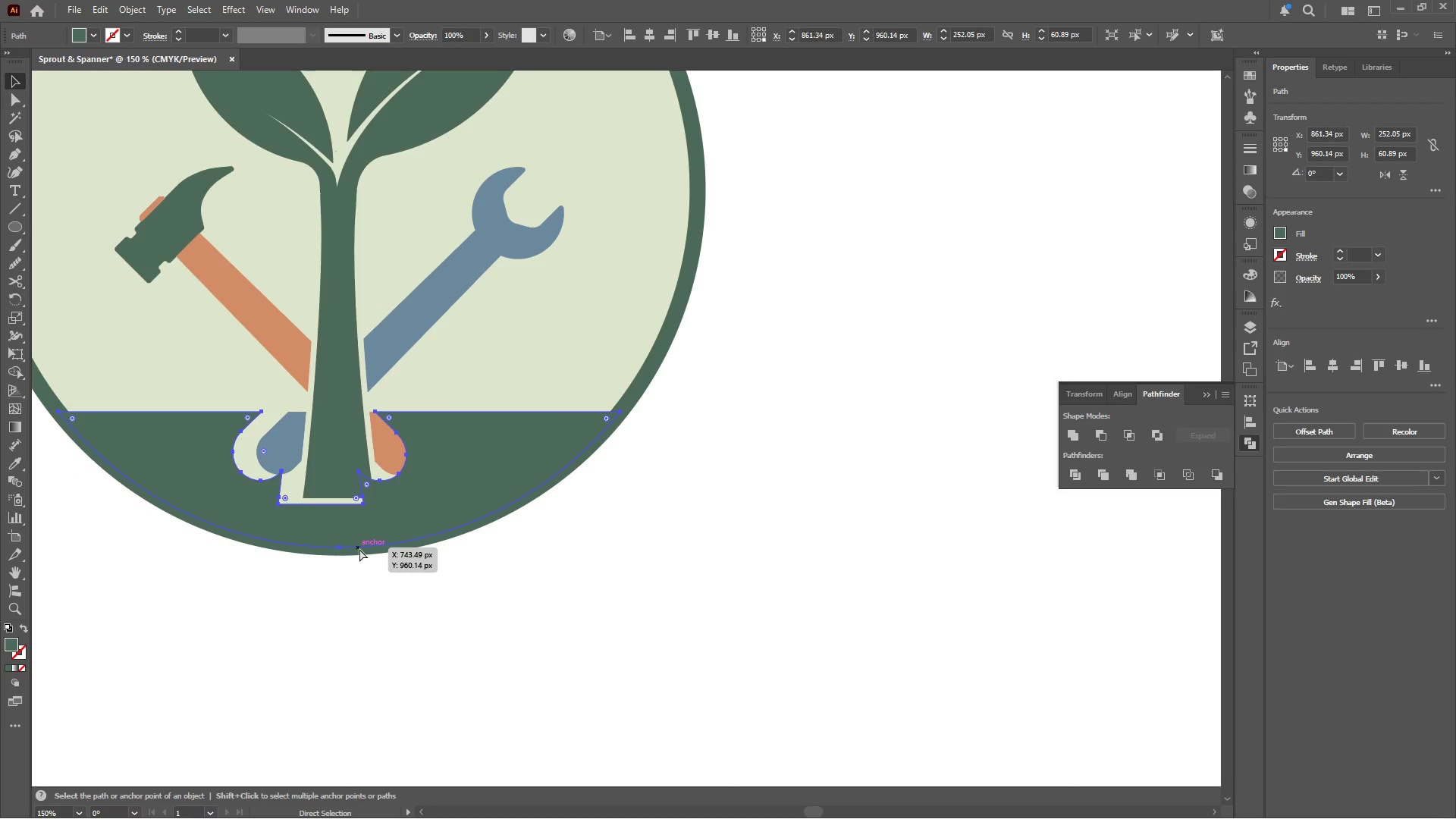 
key(Control+Z)
 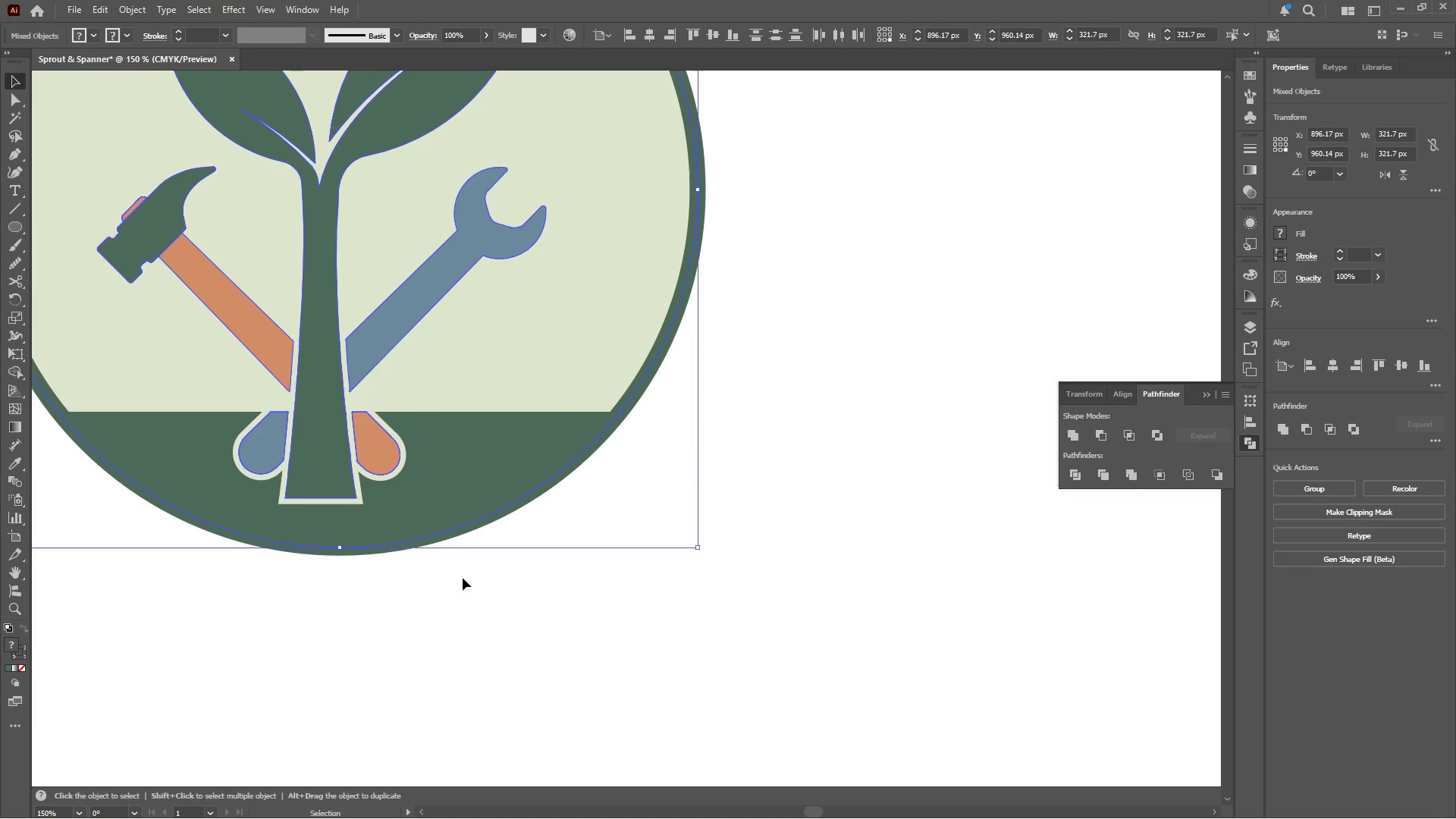 
left_click([482, 580])
 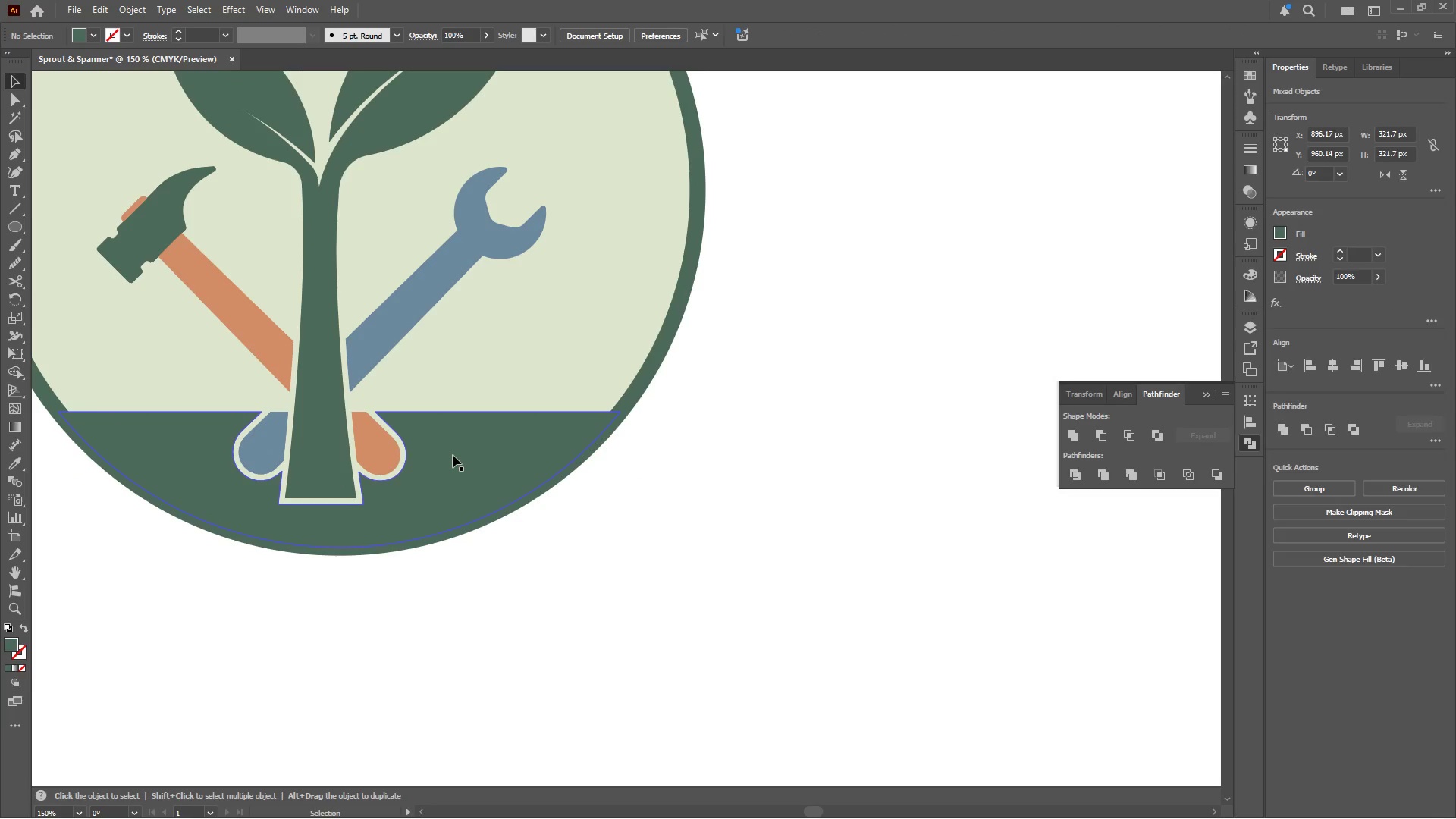 
left_click([453, 453])
 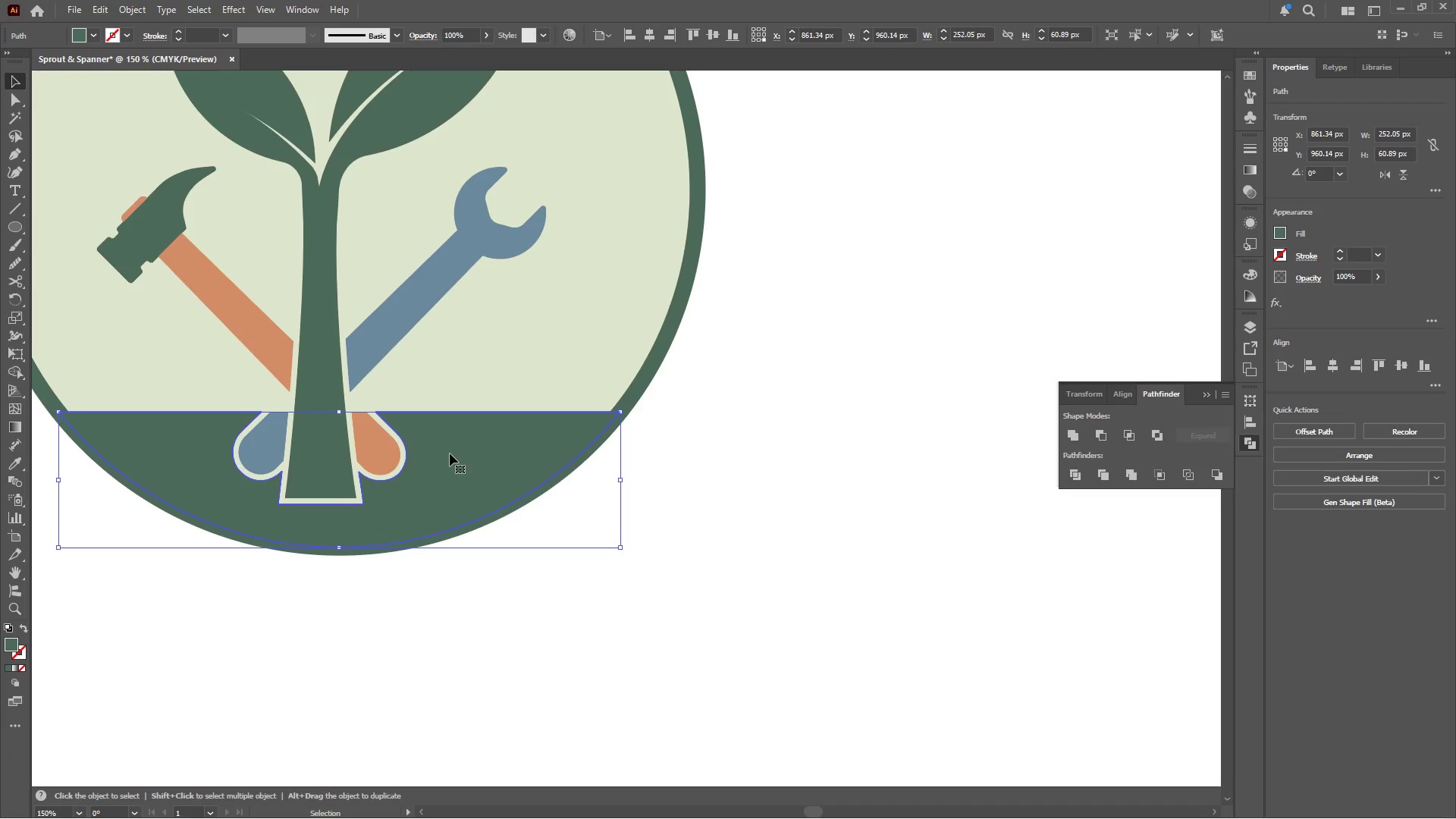 
key(Control+Z)
 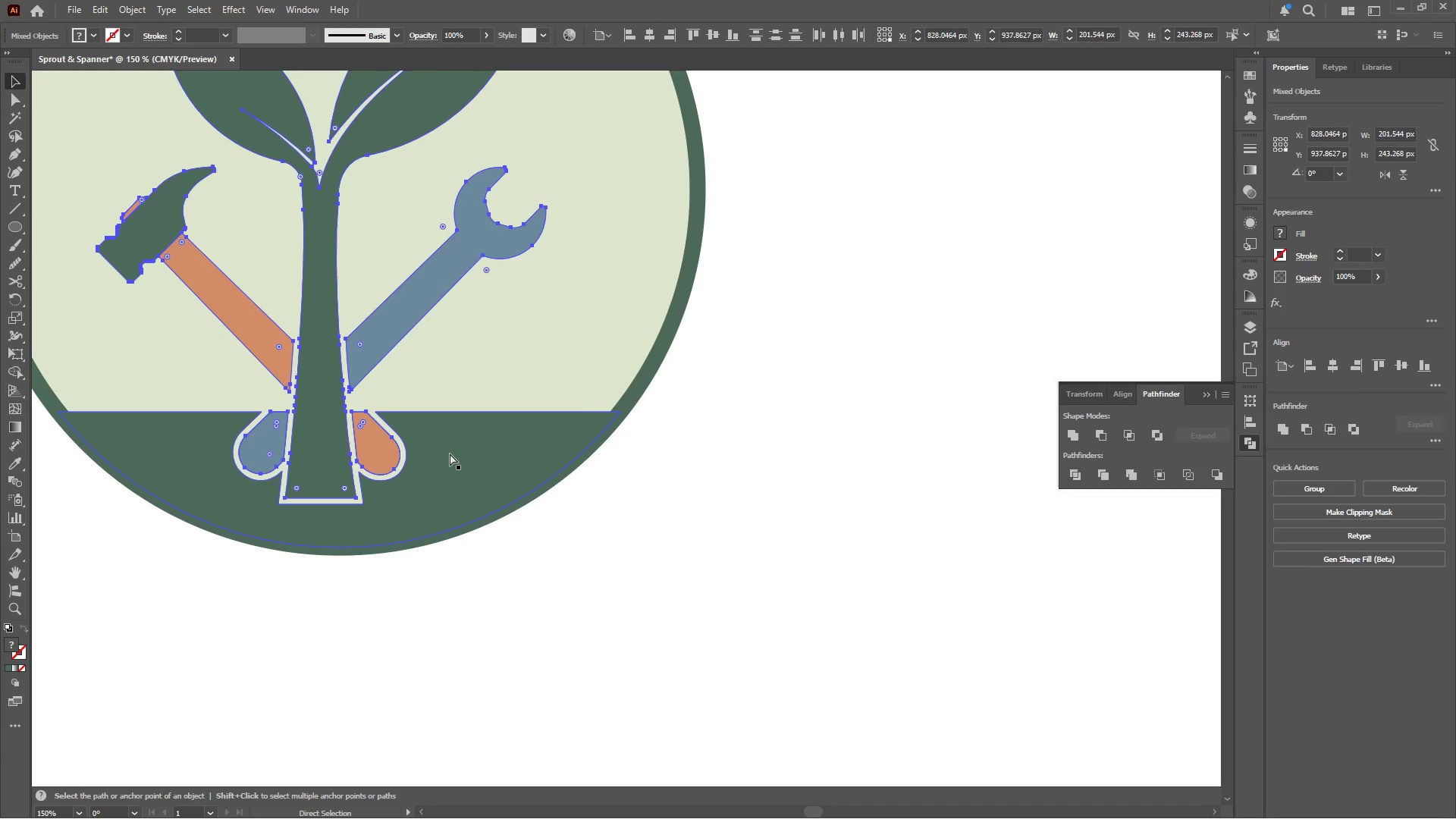 
key(Control+Z)
 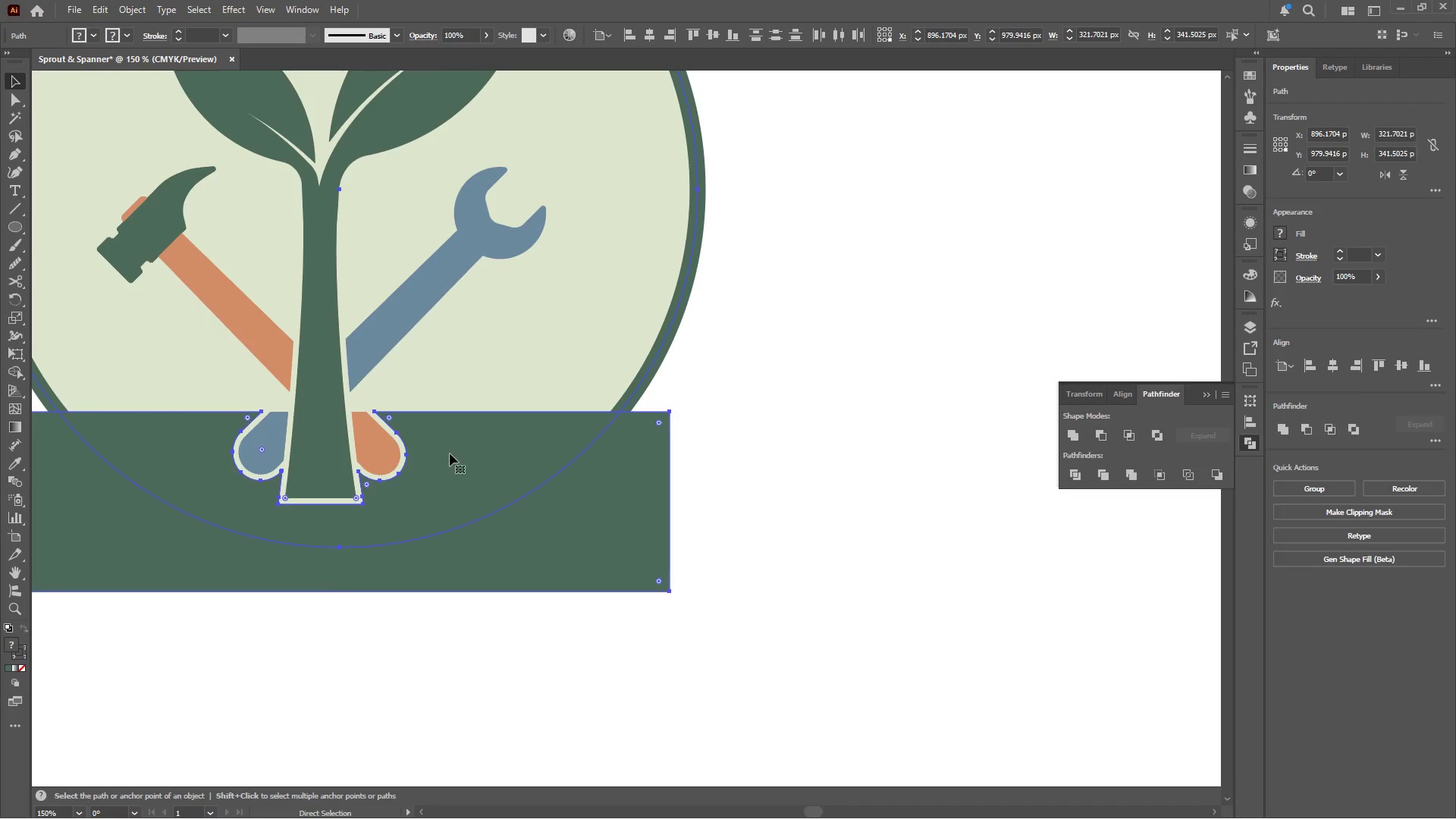 
hold_key(key=AltLeft, duration=0.34)
scroll: coordinate [482, 499], scroll_direction: down, amount: 1.0
 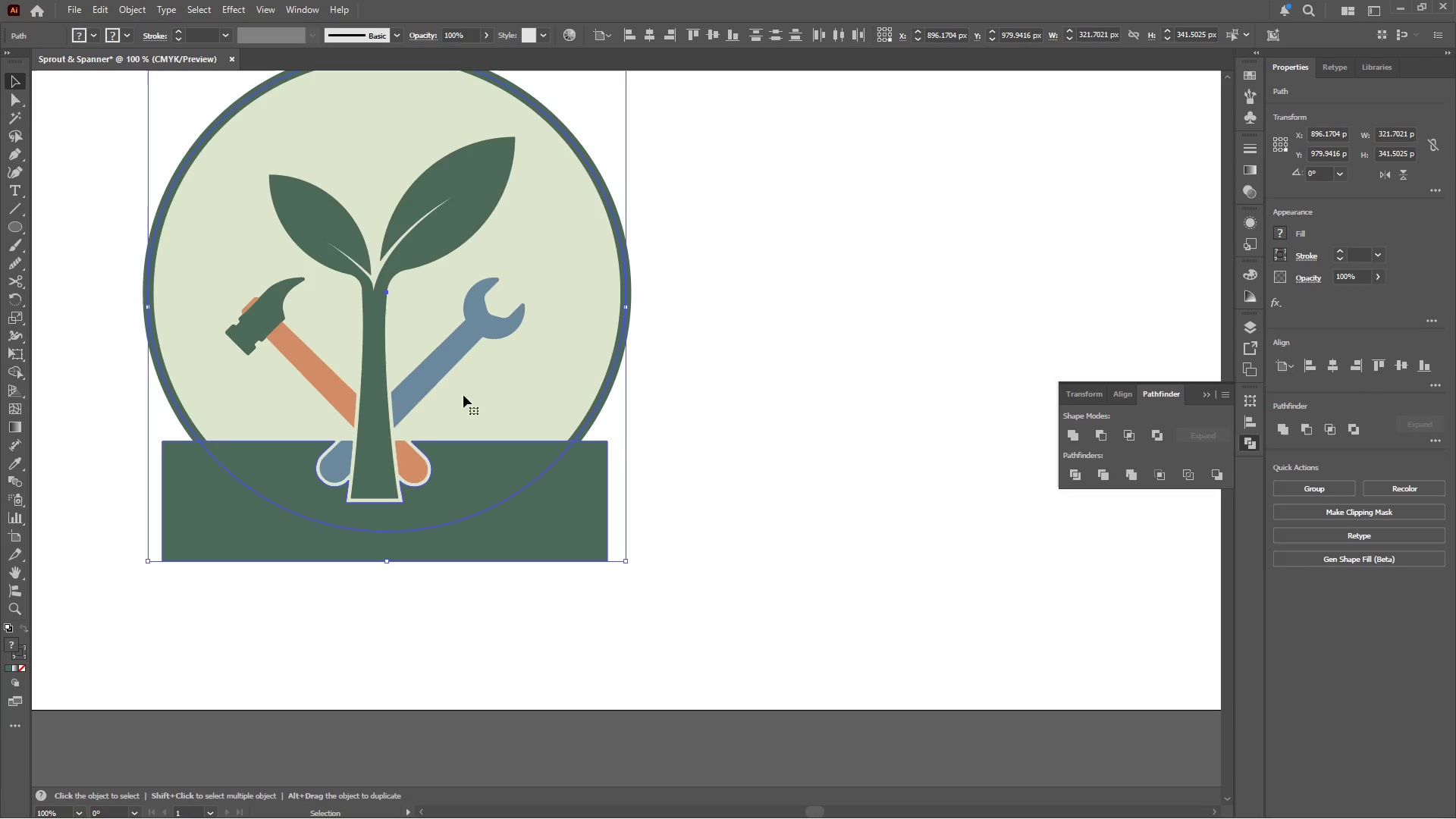 
left_click_drag(start_coordinate=[871, 394], to_coordinate=[854, 392])
 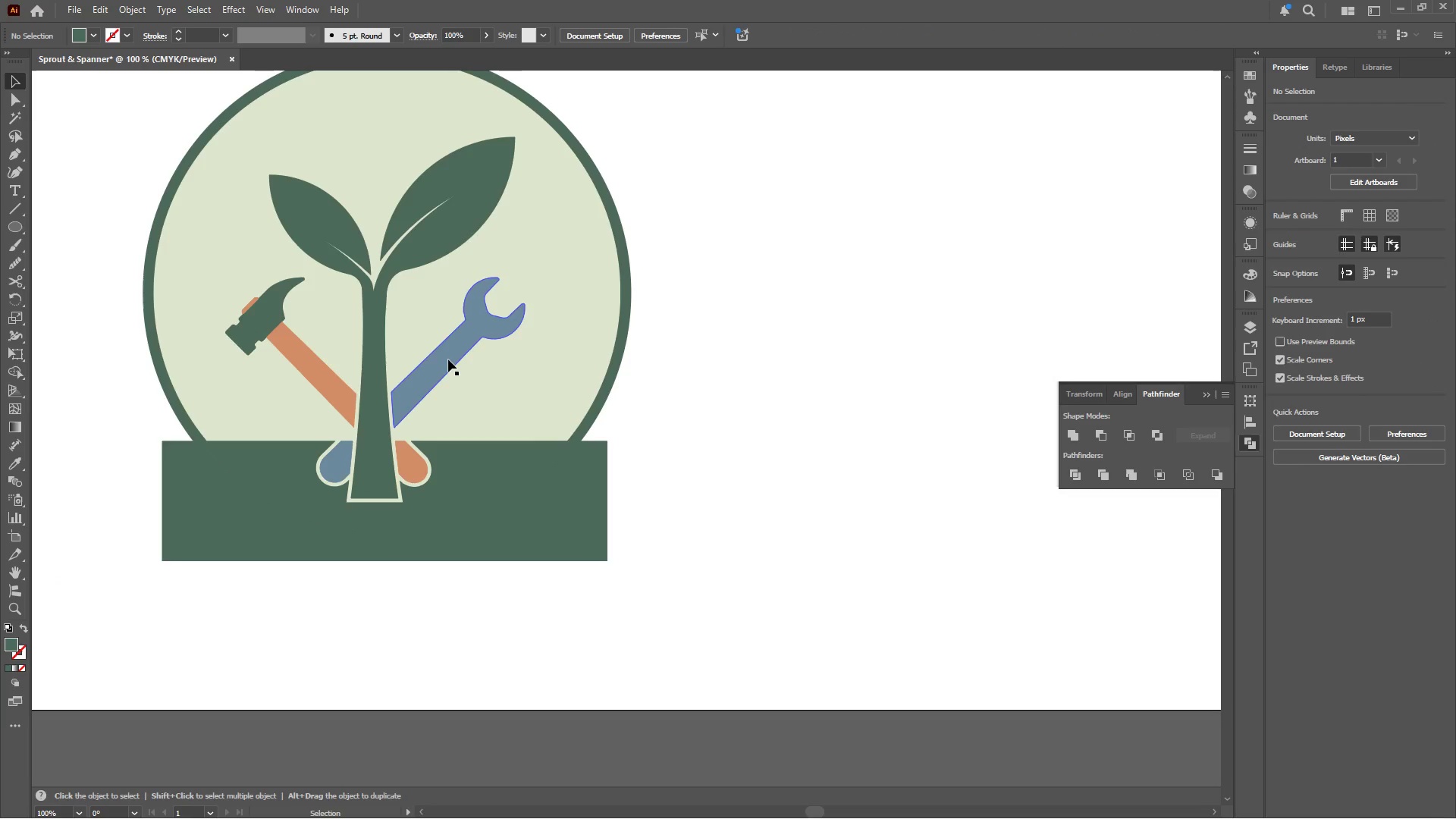 
left_click([447, 358])
 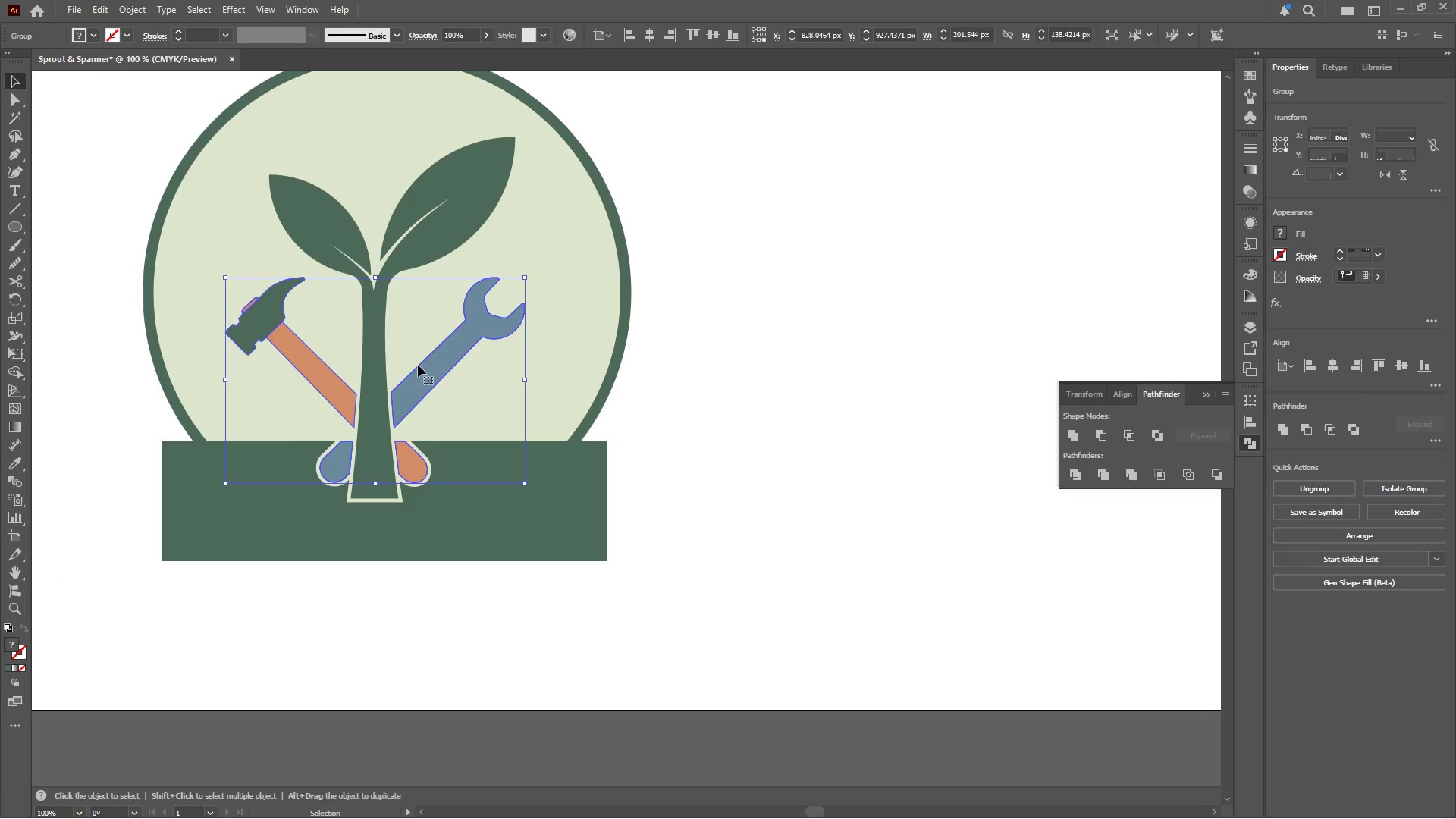 
hold_key(key=ShiftLeft, duration=0.64)
left_click([372, 312])
 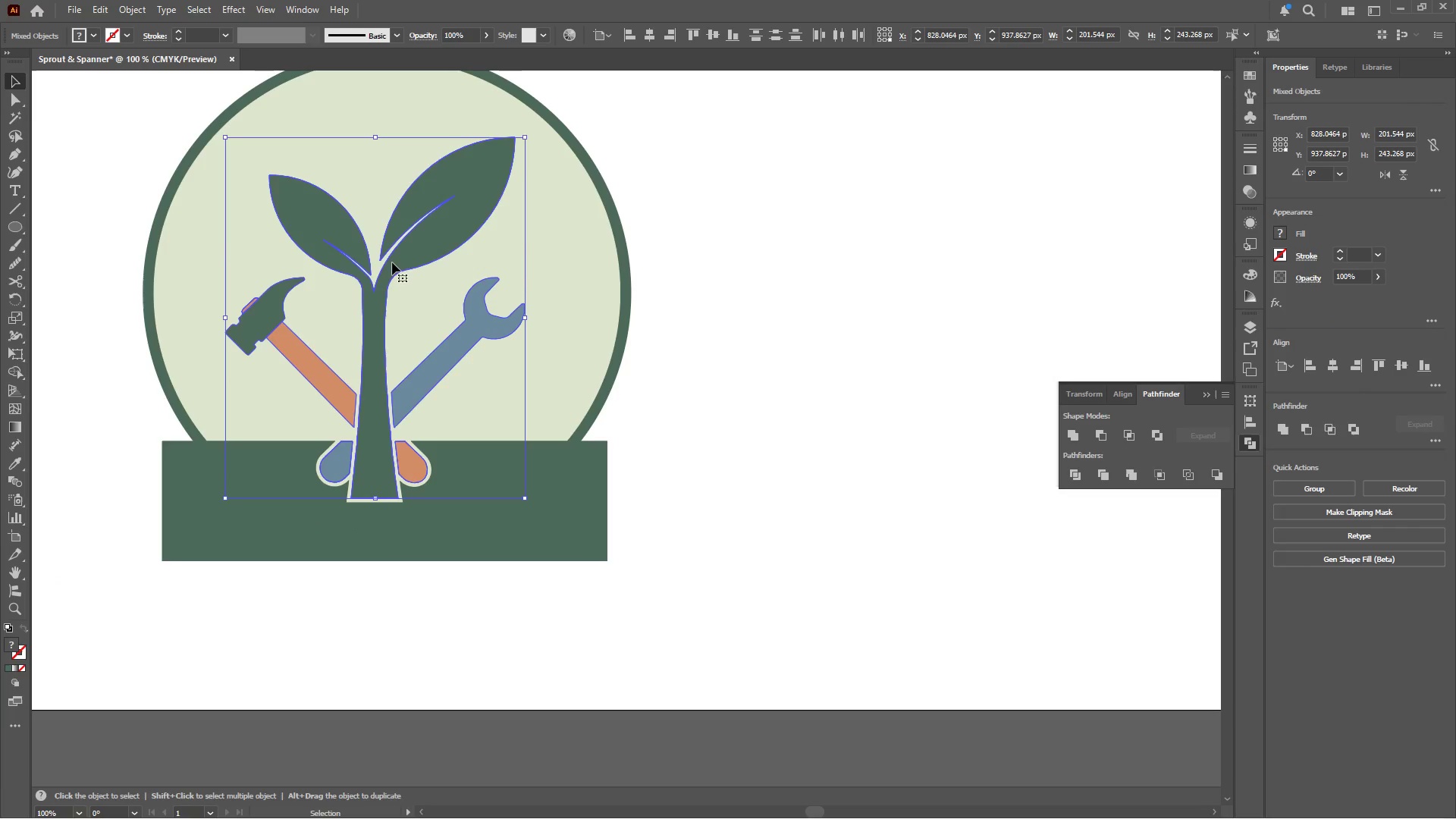 
hold_key(key=ShiftLeft, duration=0.44)
left_click([571, 237])
 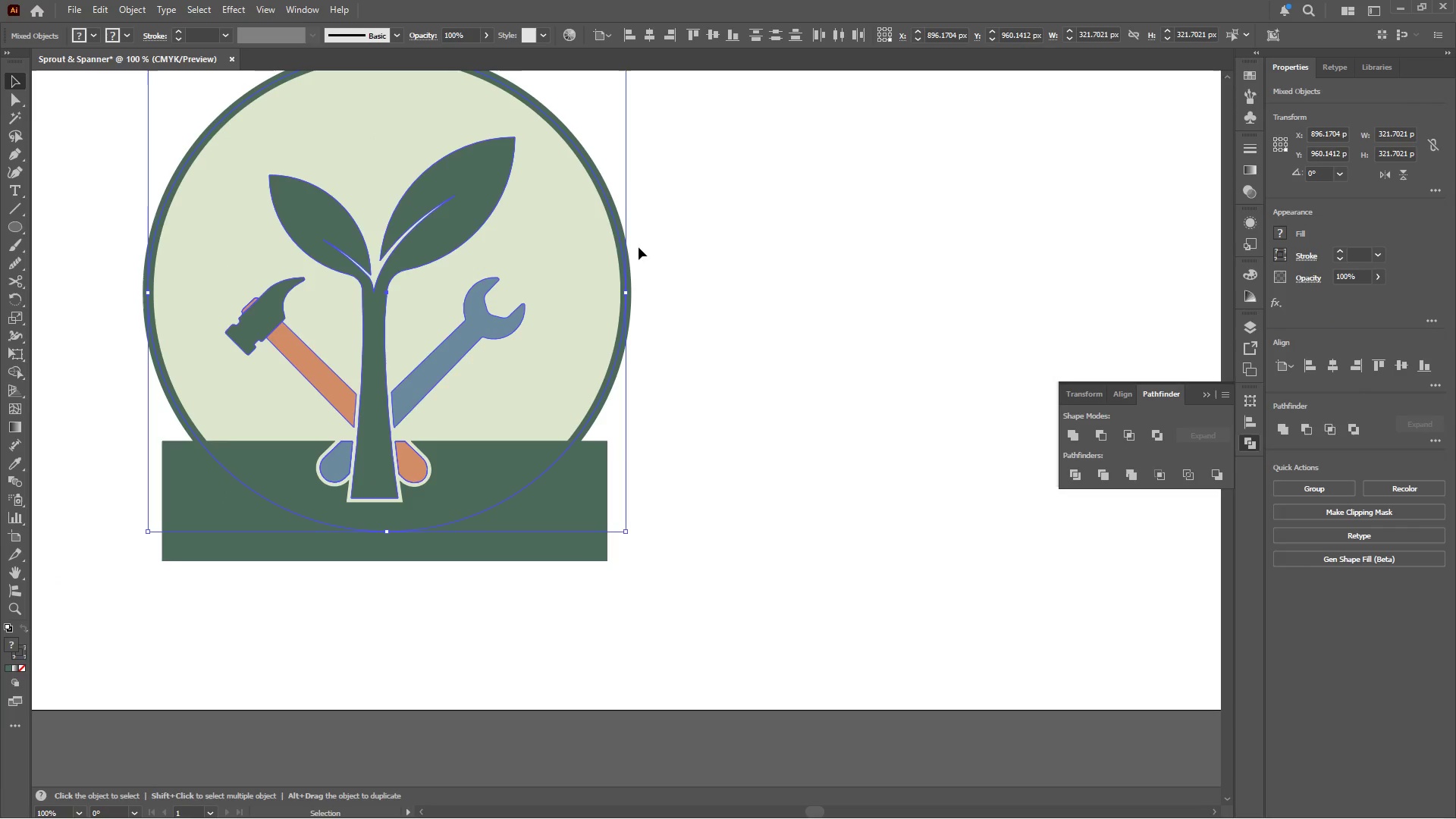 
left_click([719, 270])
 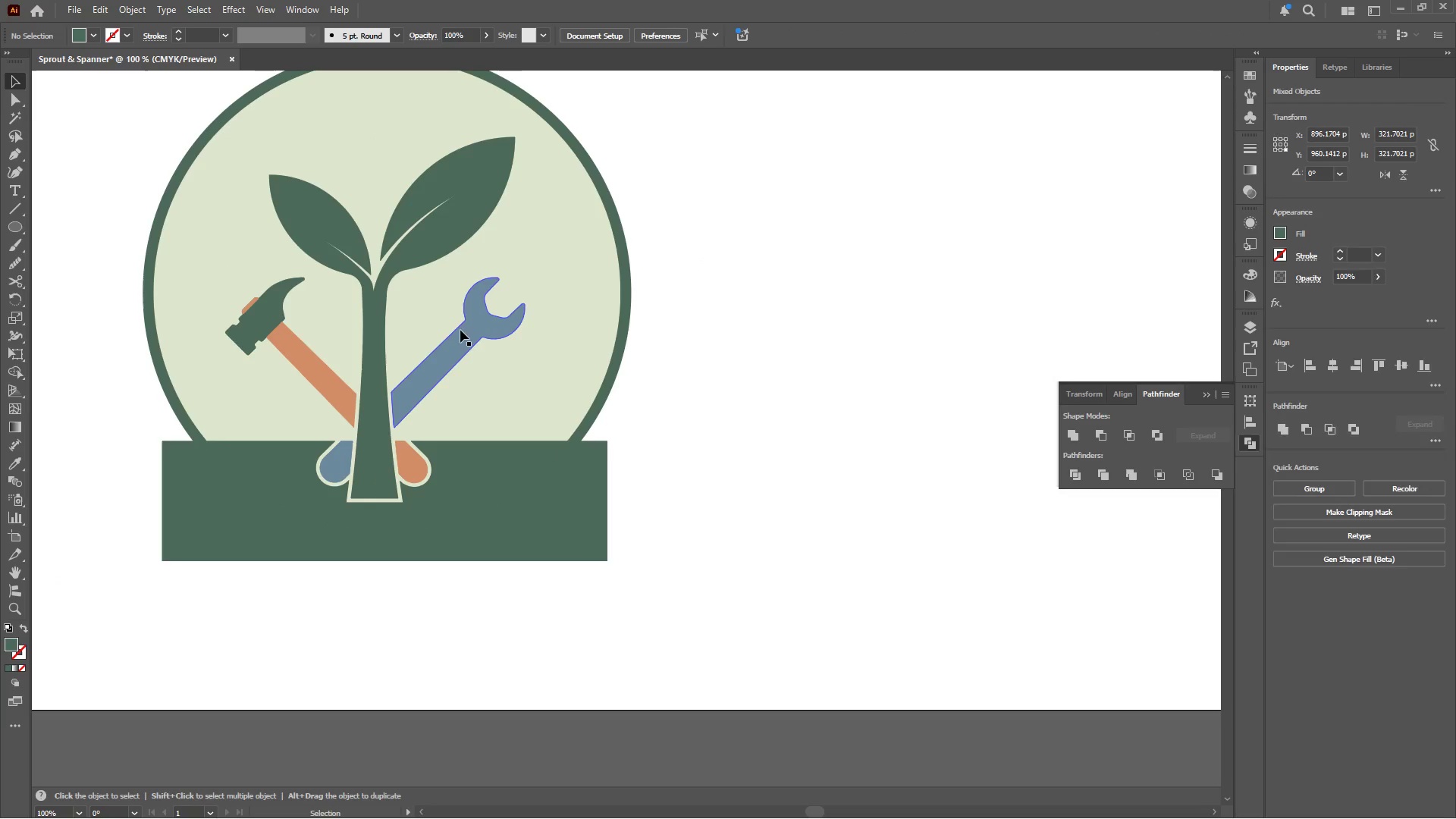 
left_click([459, 331])
 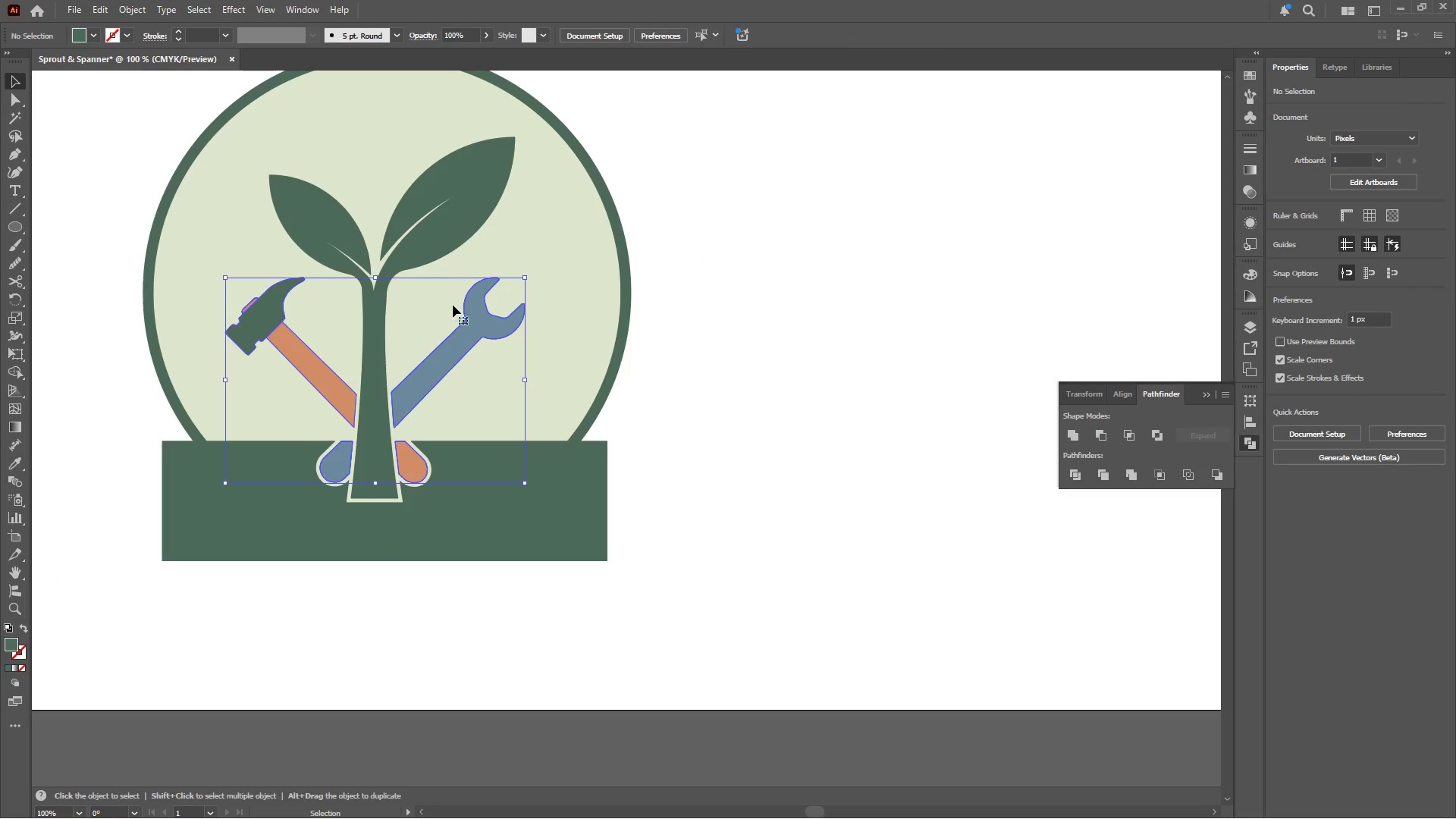 
hold_key(key=ShiftLeft, duration=0.55)
left_click([423, 236])
 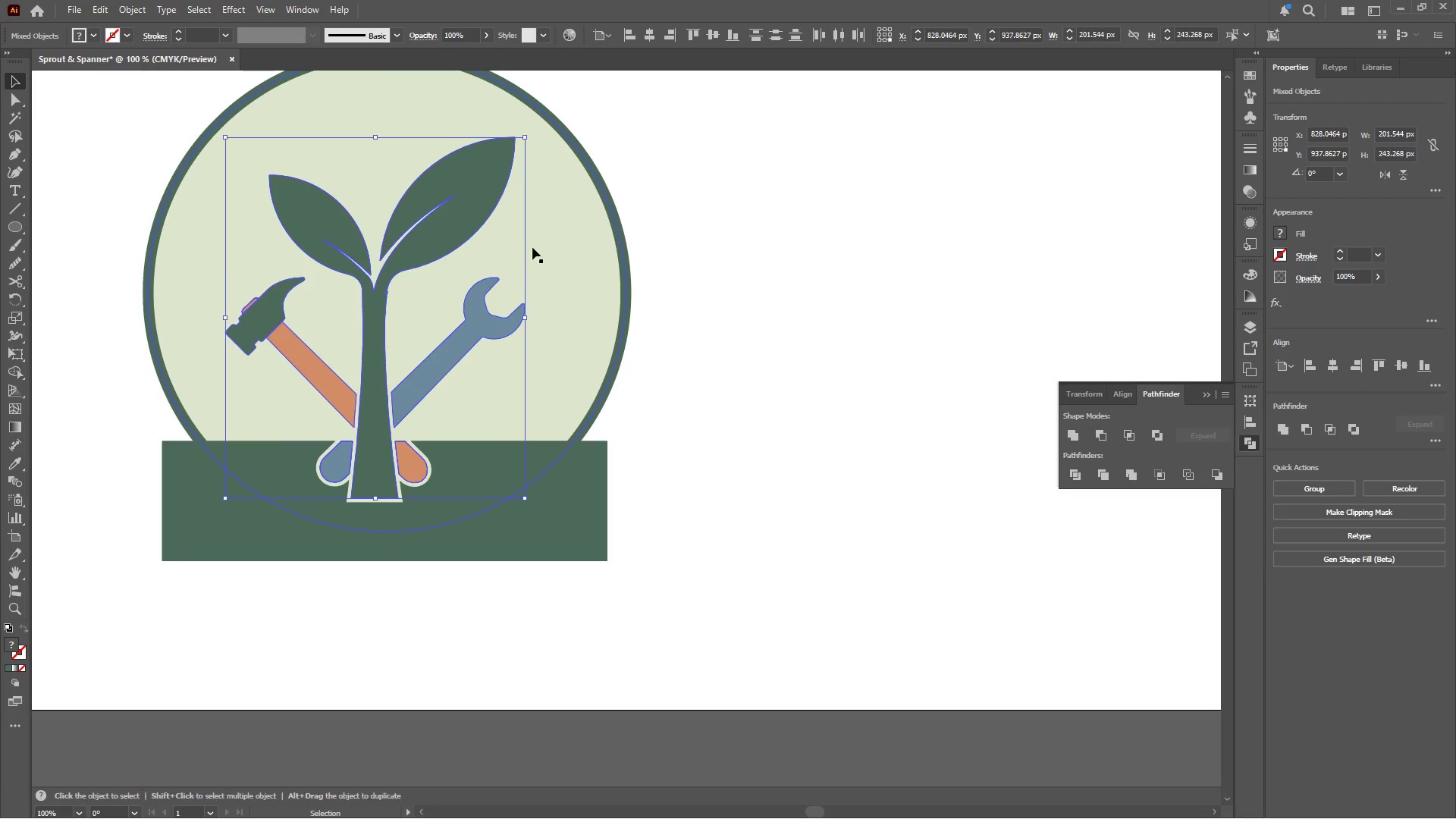 
hold_key(key=ShiftLeft, duration=0.77)
left_click([570, 247])
 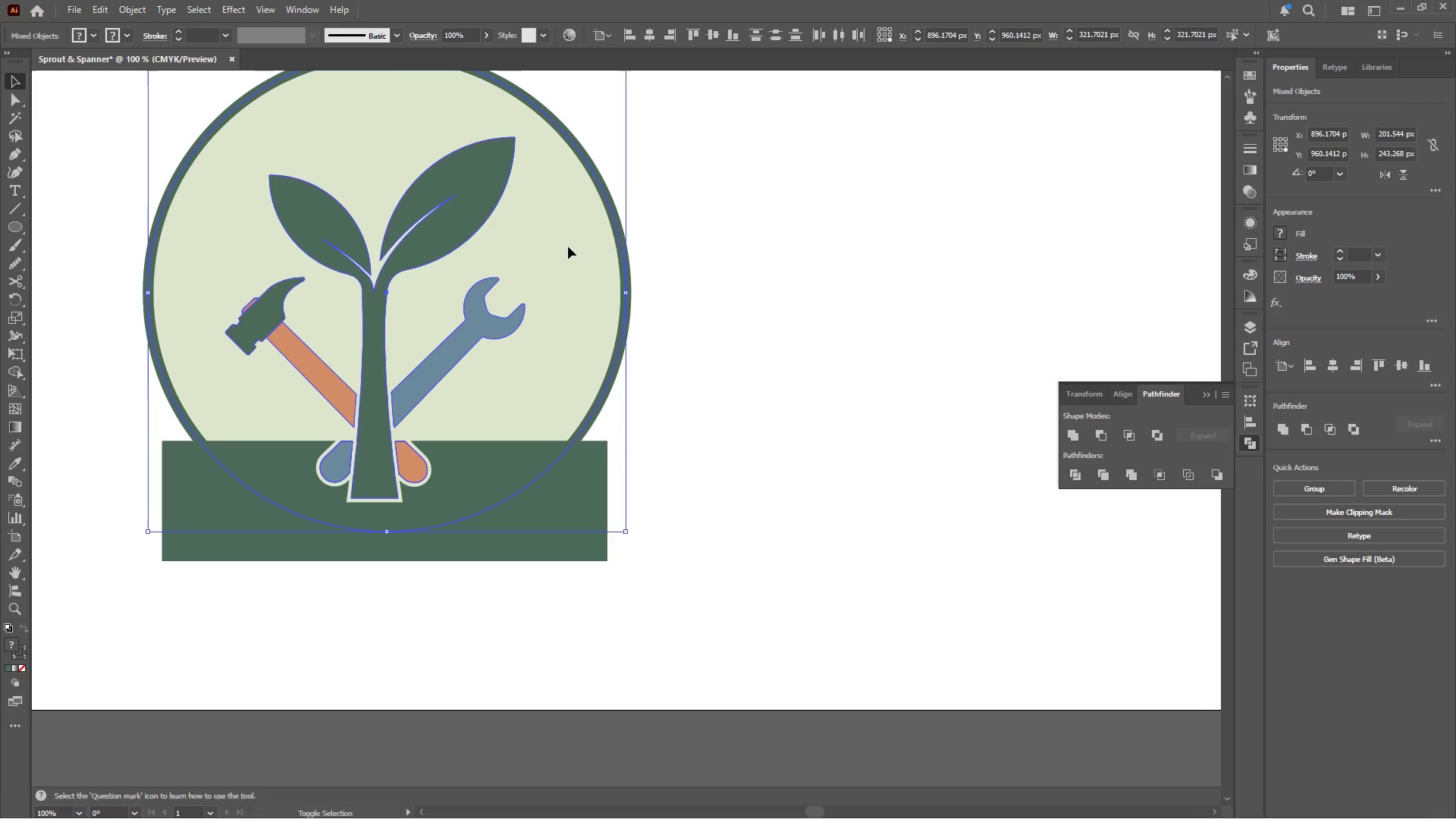 
left_click([568, 246])
 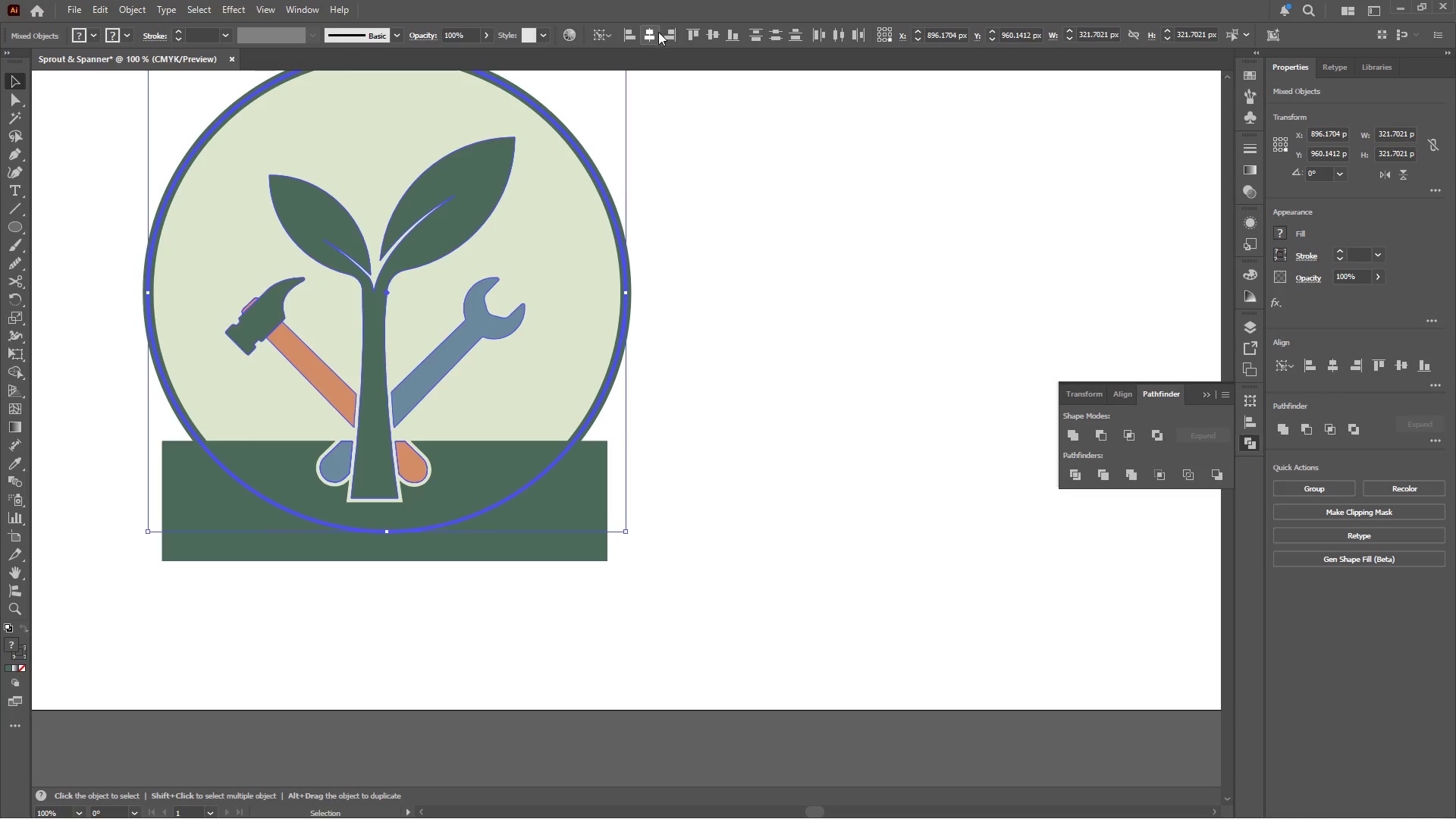 
left_click([650, 32])
 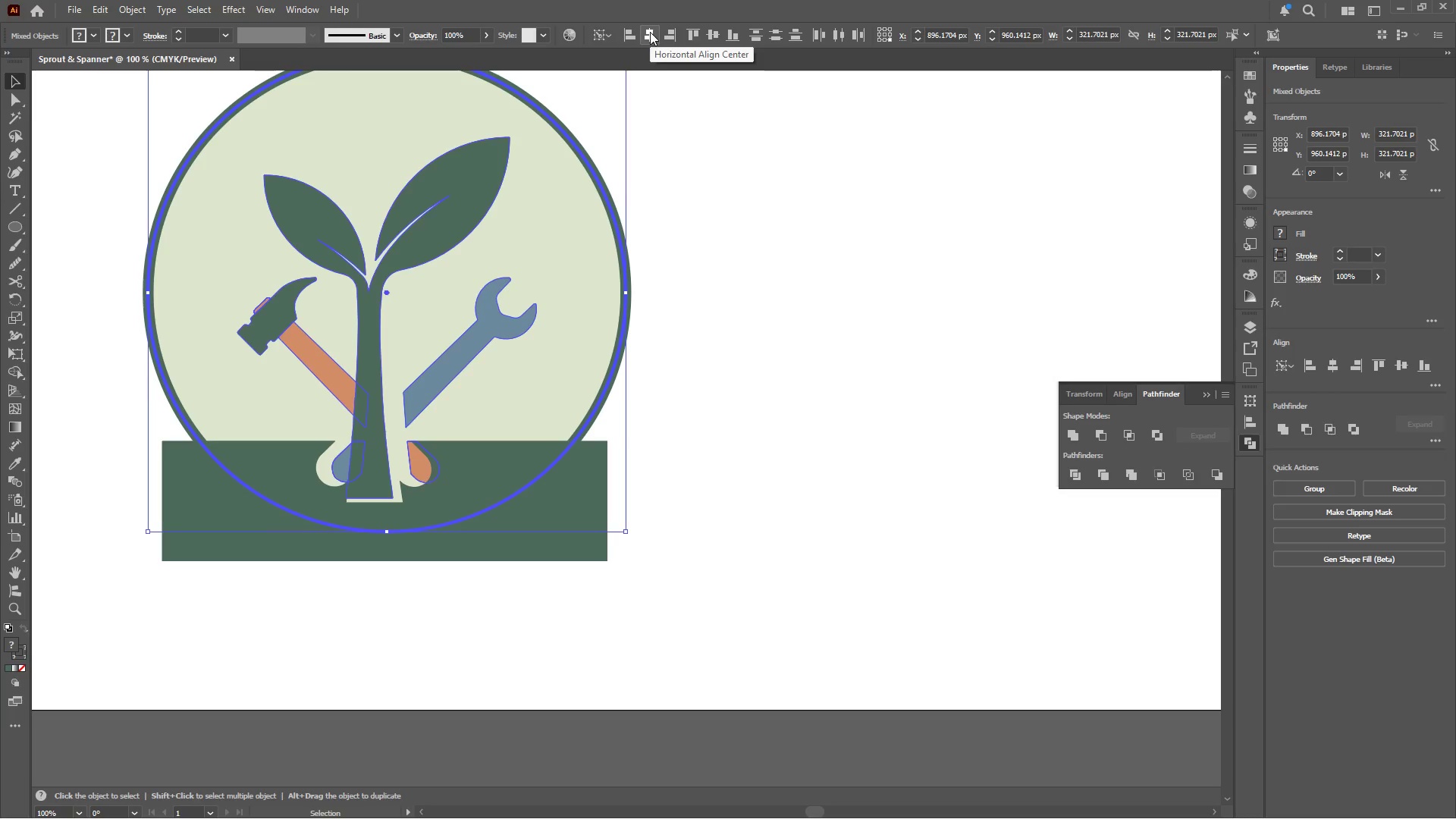 
key(Control+Z)
 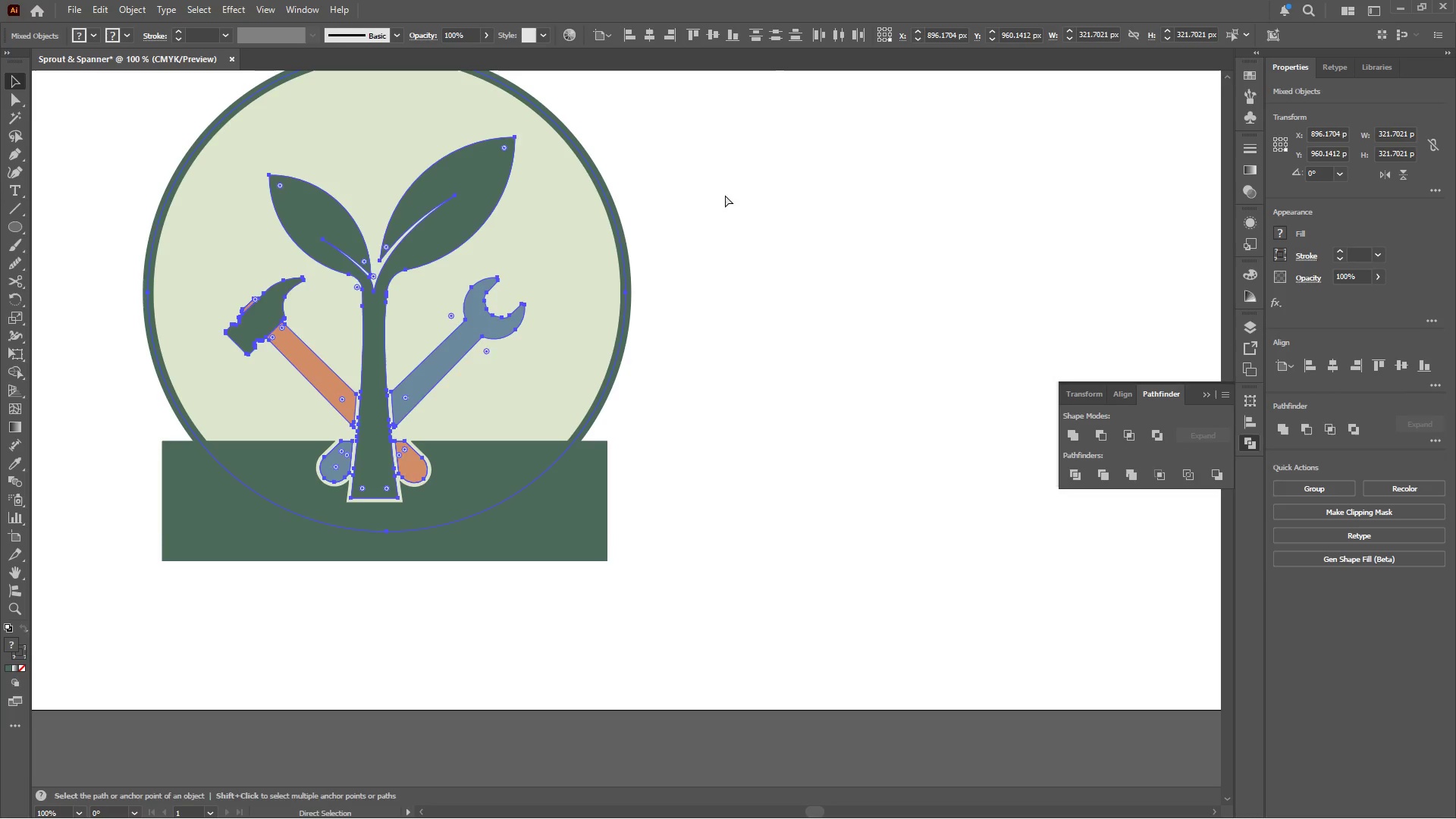 
left_click([738, 226])
 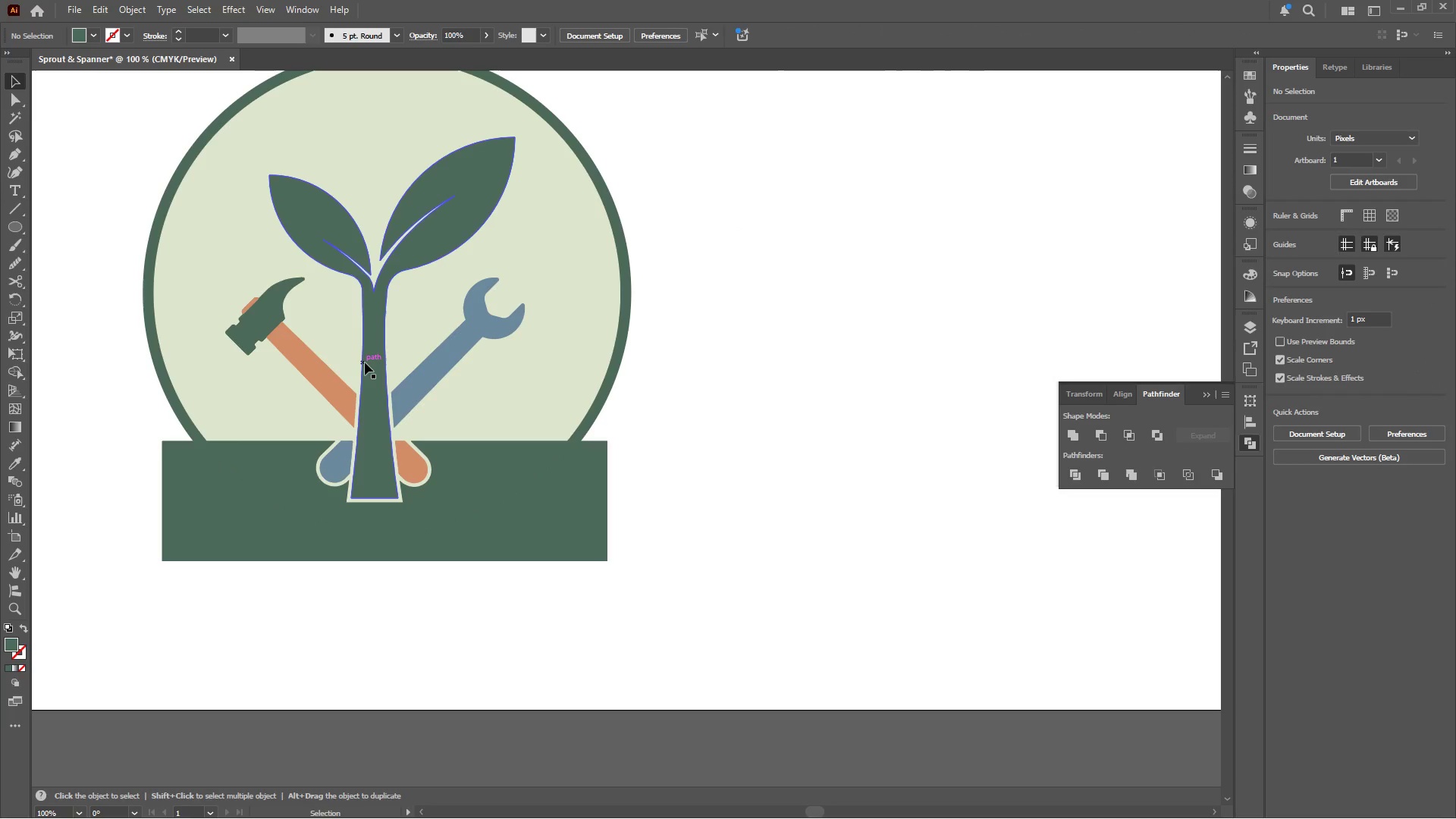 
left_click([366, 366])
 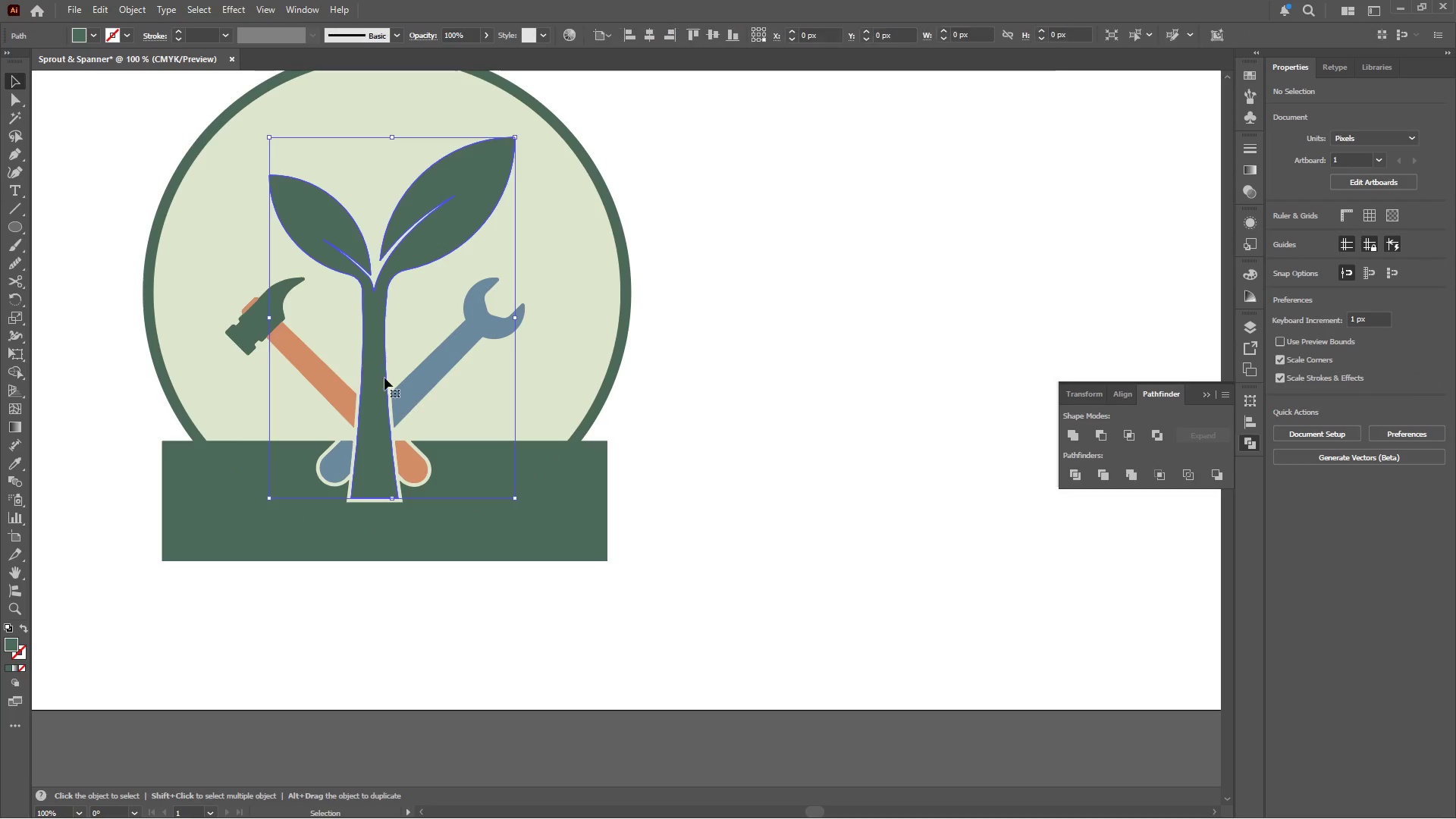 
hold_key(key=ShiftLeft, duration=0.92)
left_click([410, 385])
 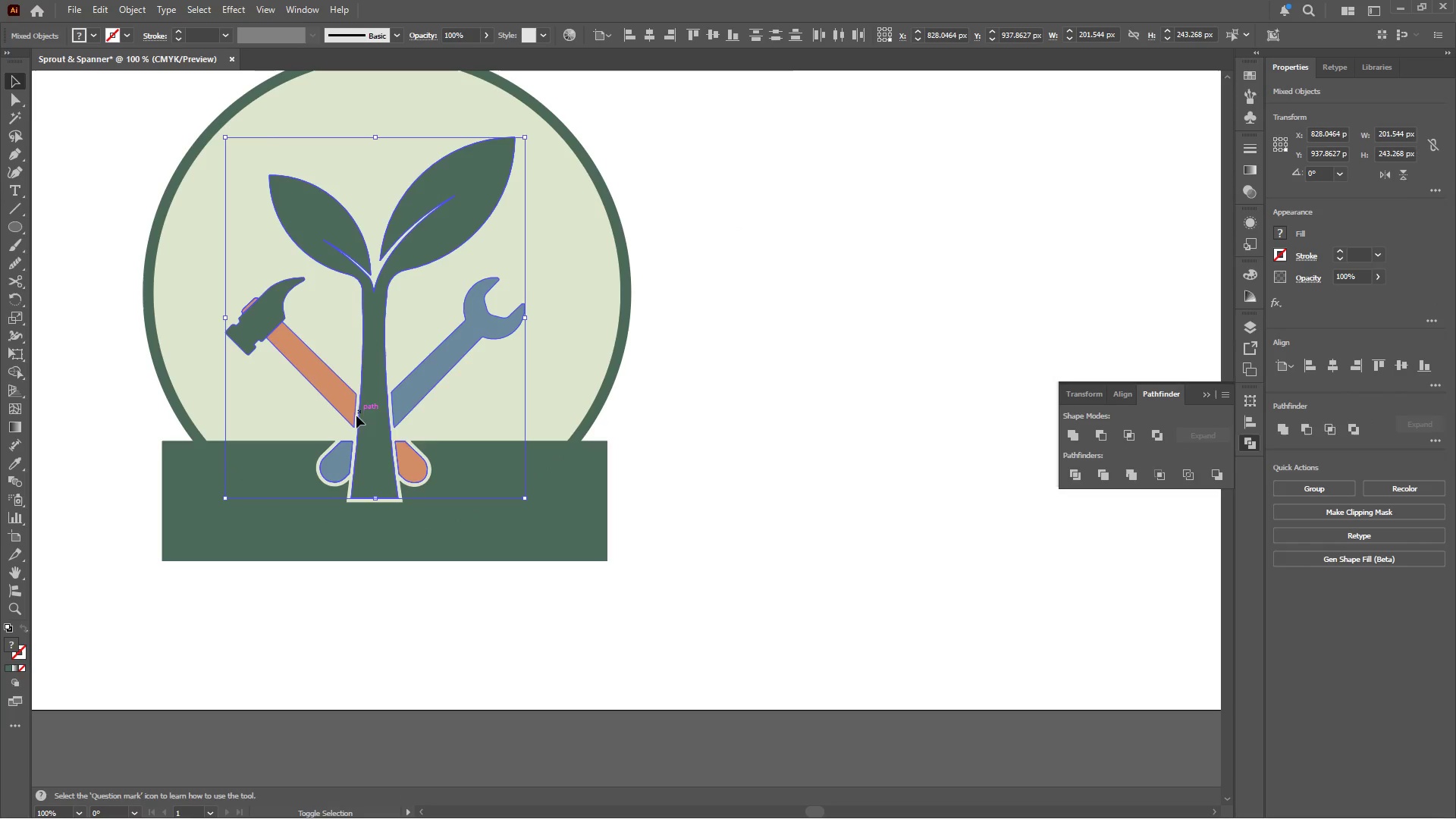 
key(Control+G)
 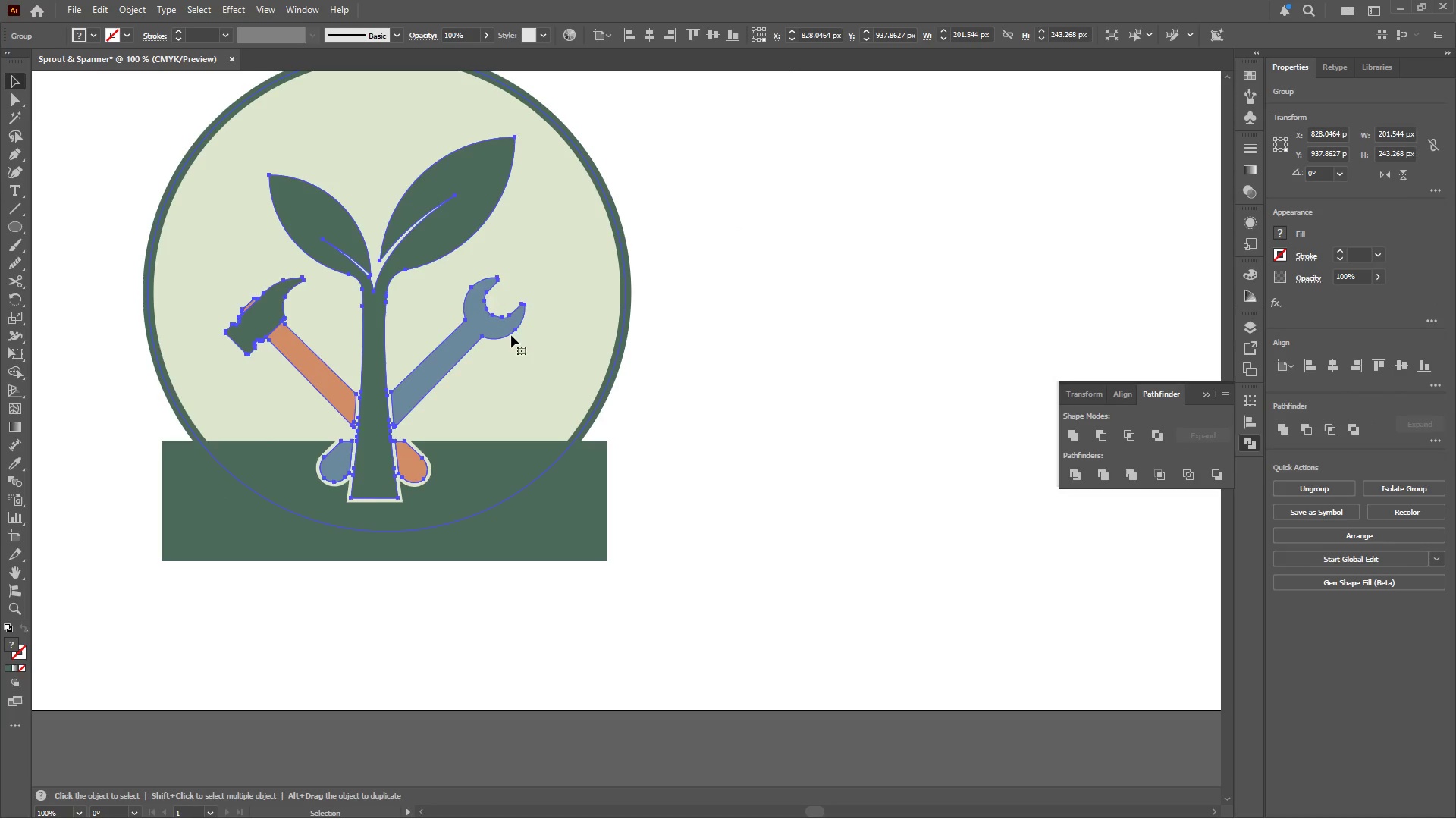 
hold_key(key=ShiftLeft, duration=0.38)
left_click([572, 303])
 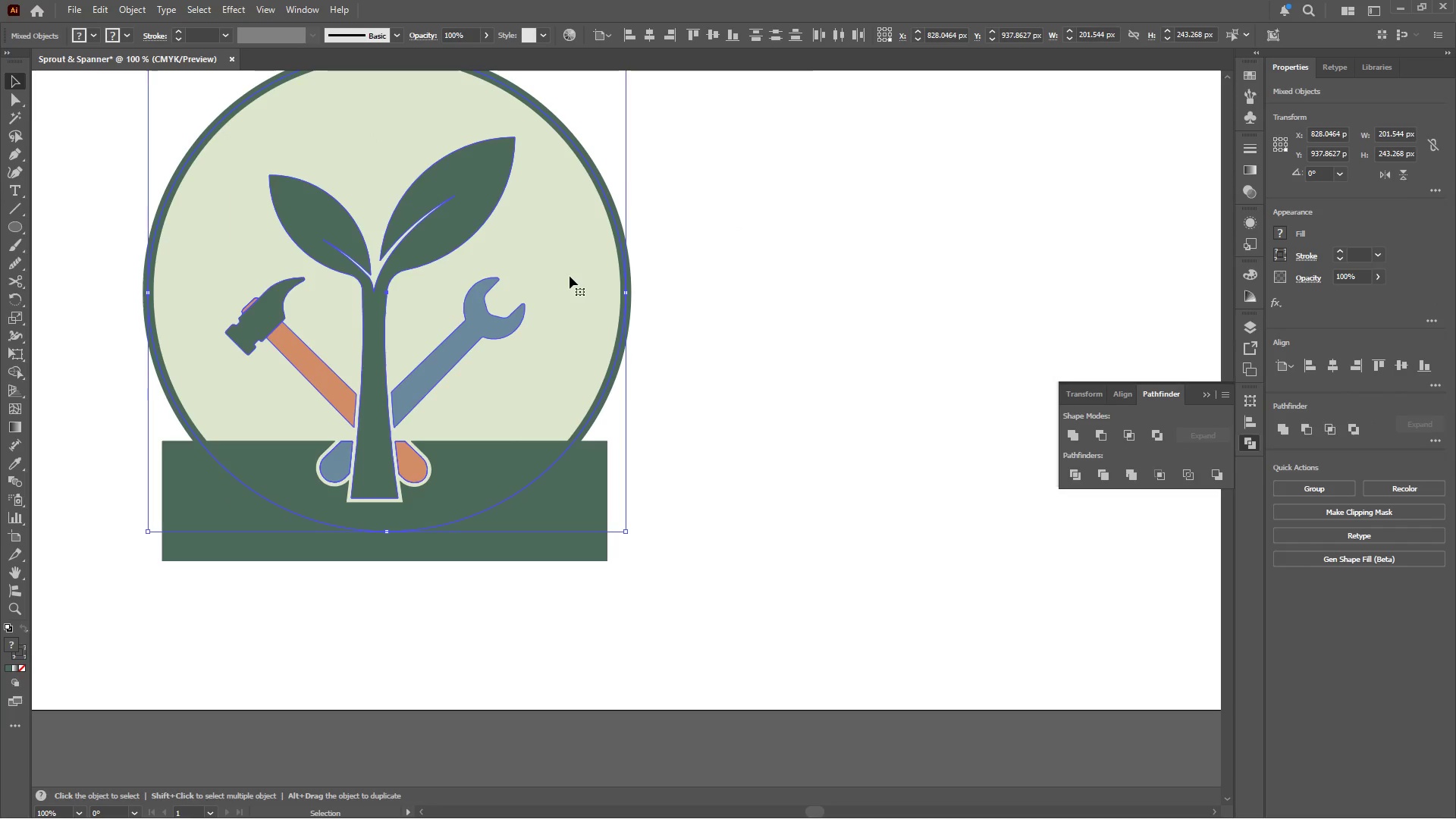 
double_click([570, 275])
 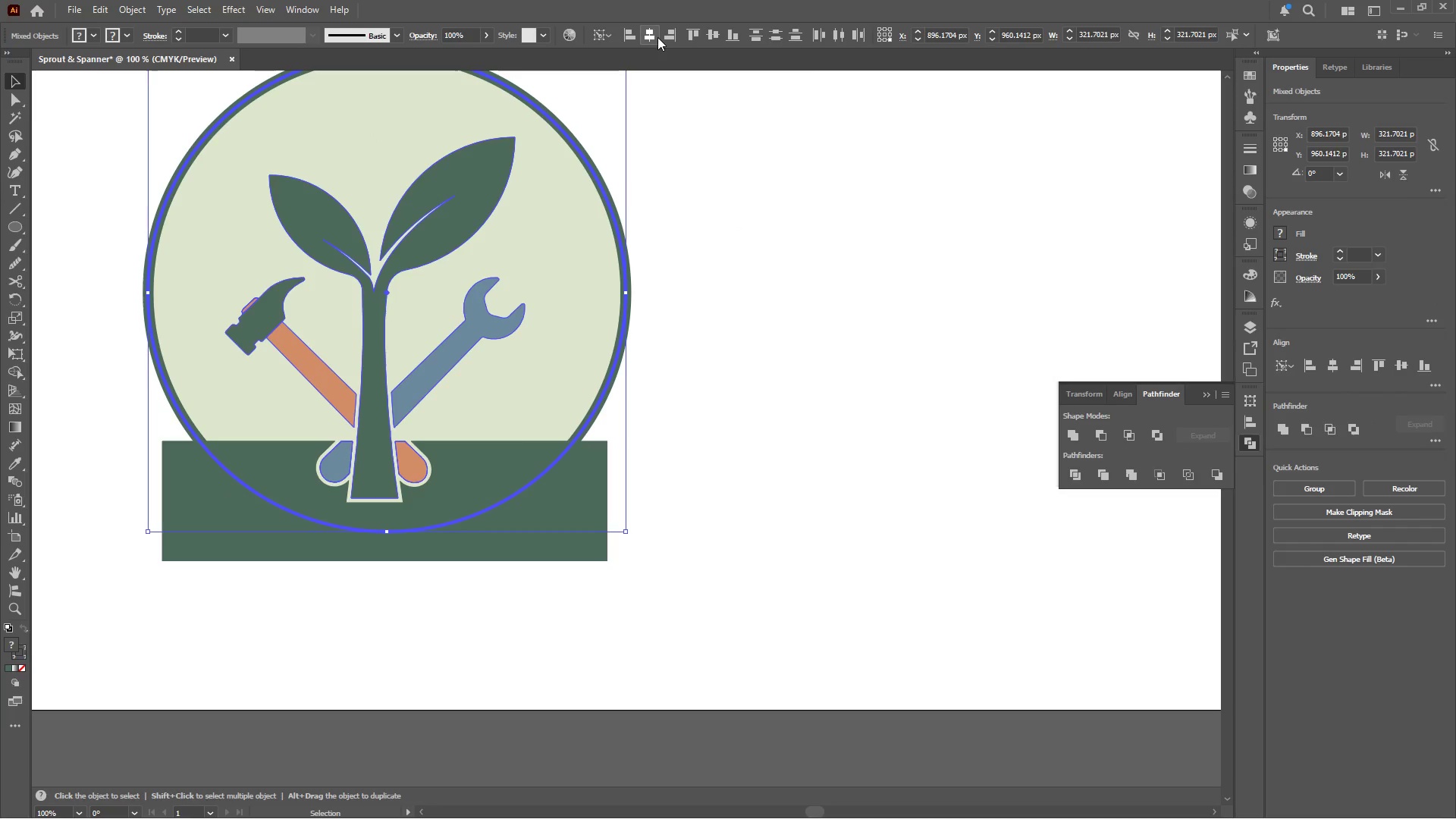 
left_click([653, 35])
 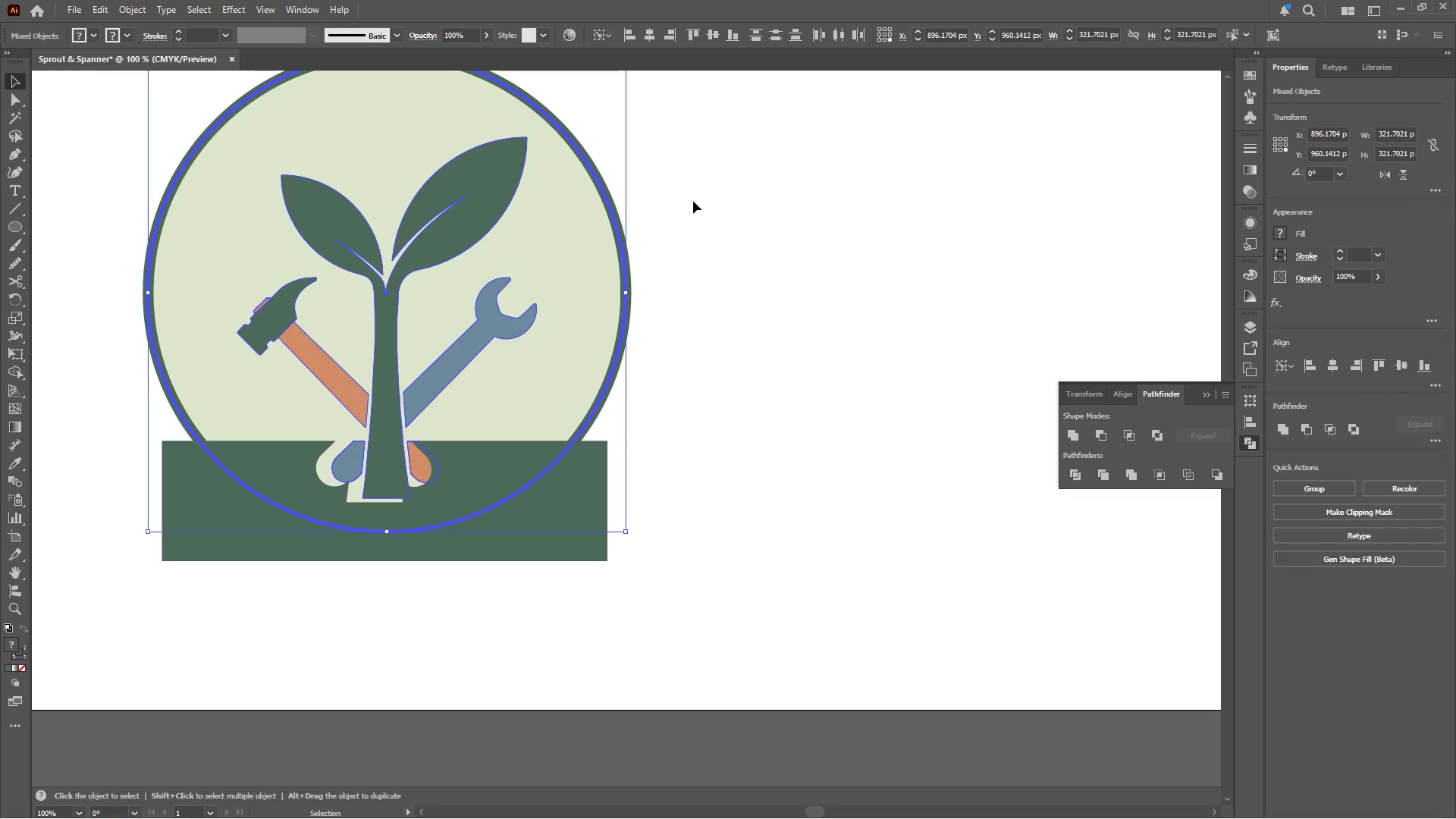 
left_click_drag(start_coordinate=[693, 201], to_coordinate=[692, 206])
 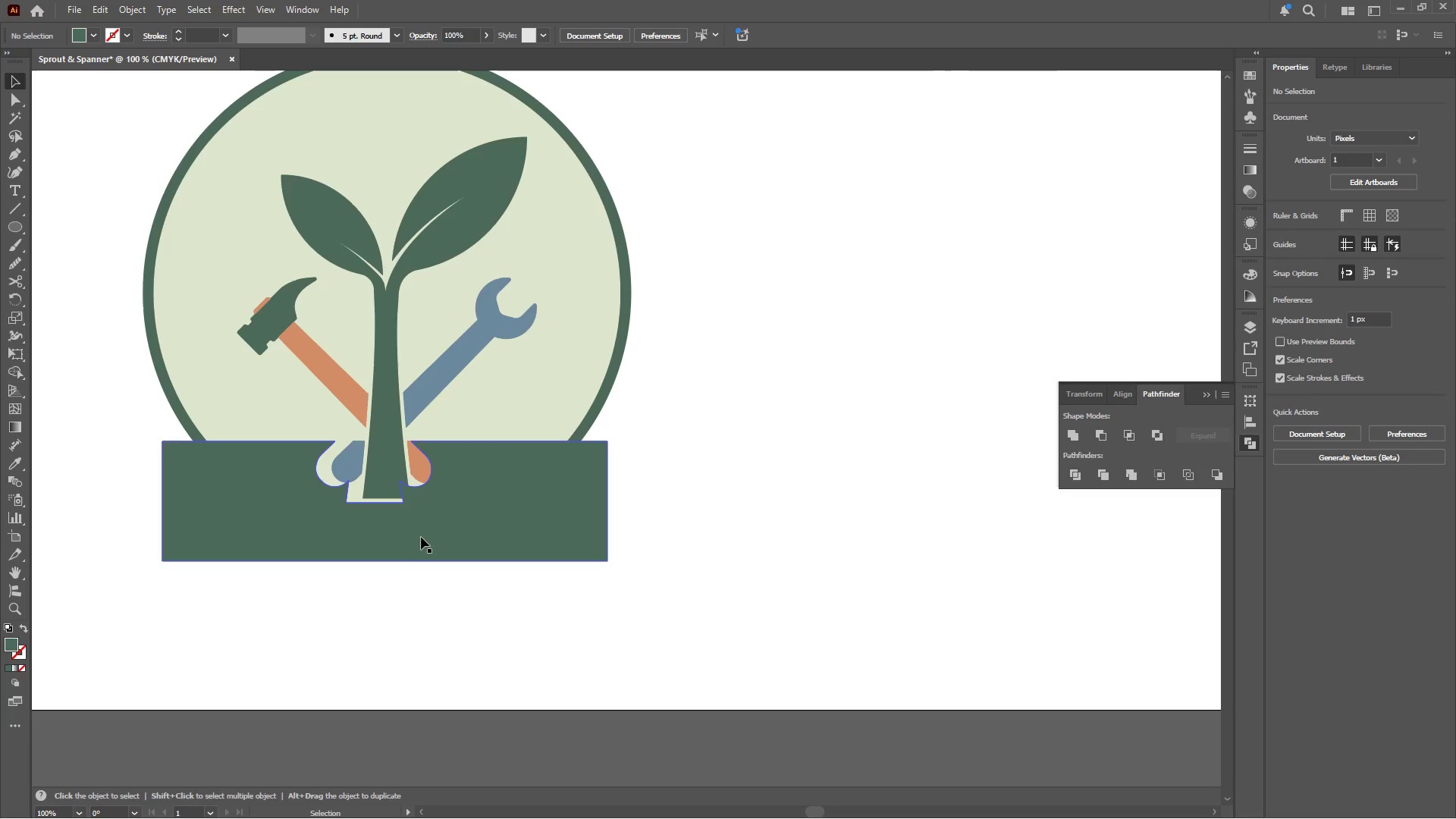 
hold_key(key=AltLeft, duration=0.45)
scroll: coordinate [463, 496], scroll_direction: up, amount: 2.0
 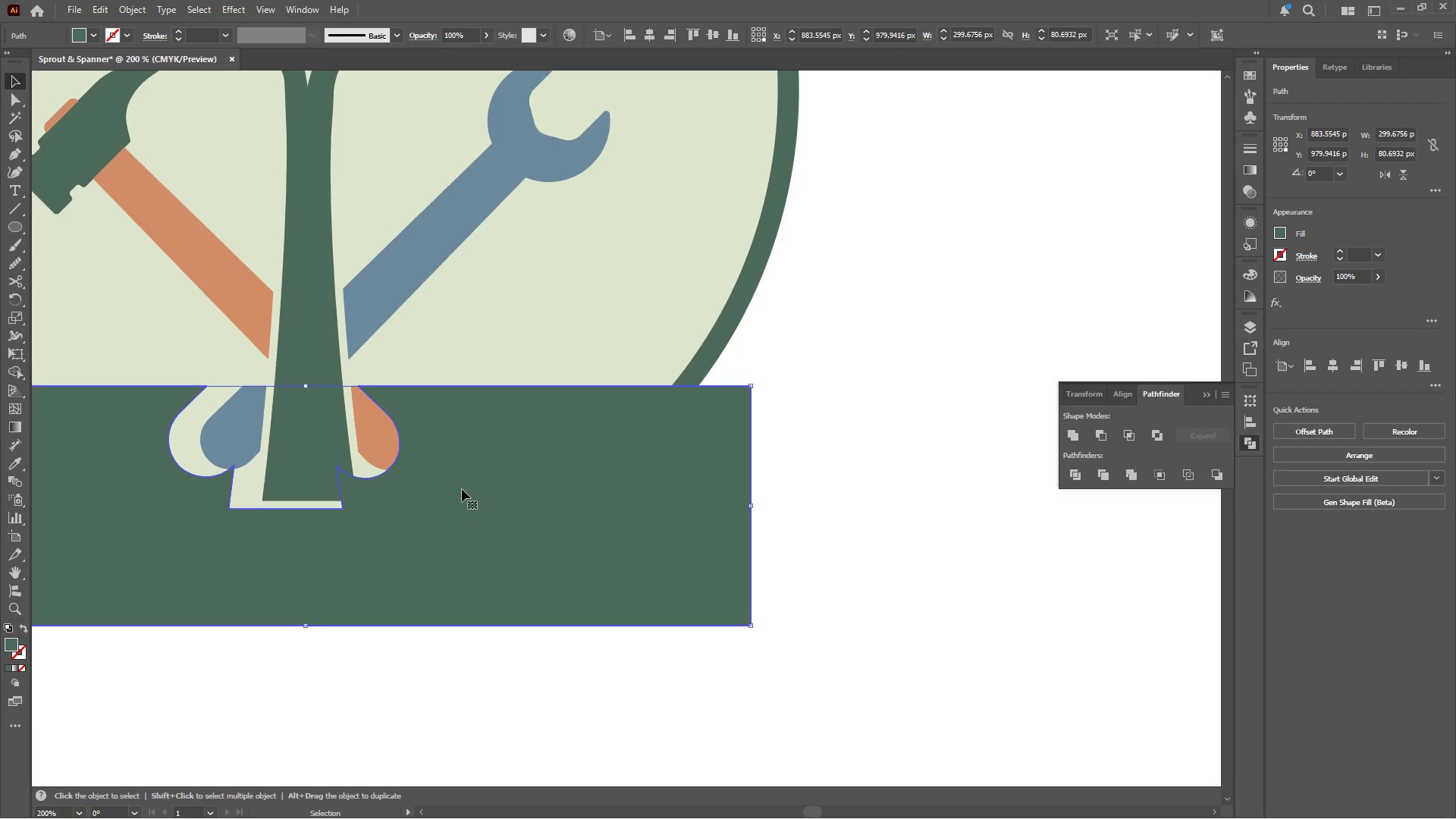 
left_click_drag(start_coordinate=[462, 489], to_coordinate=[485, 491])
 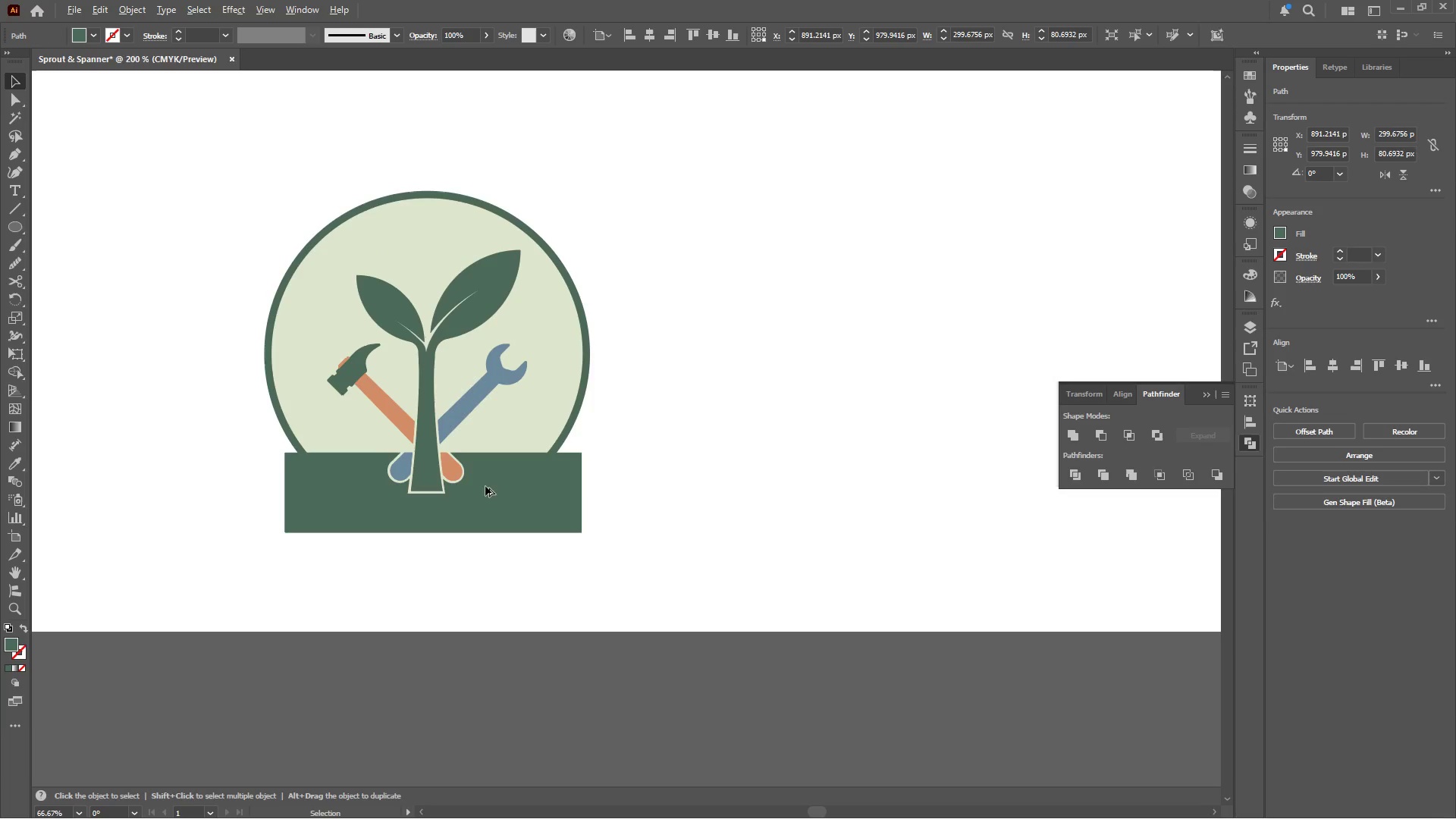 
hold_key(key=ShiftLeft, duration=3.23)
 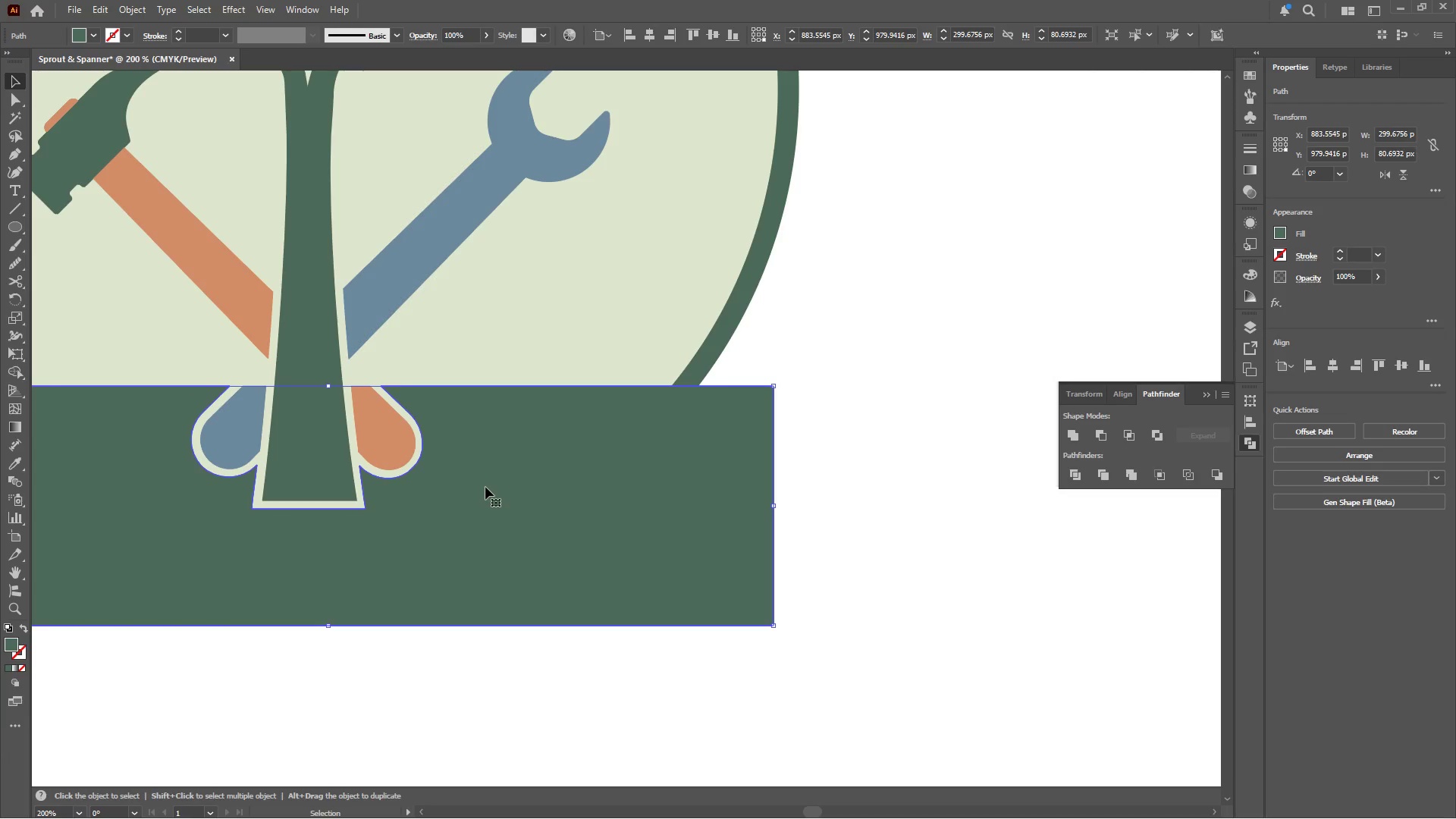 
hold_key(key=AltLeft, duration=0.36)
 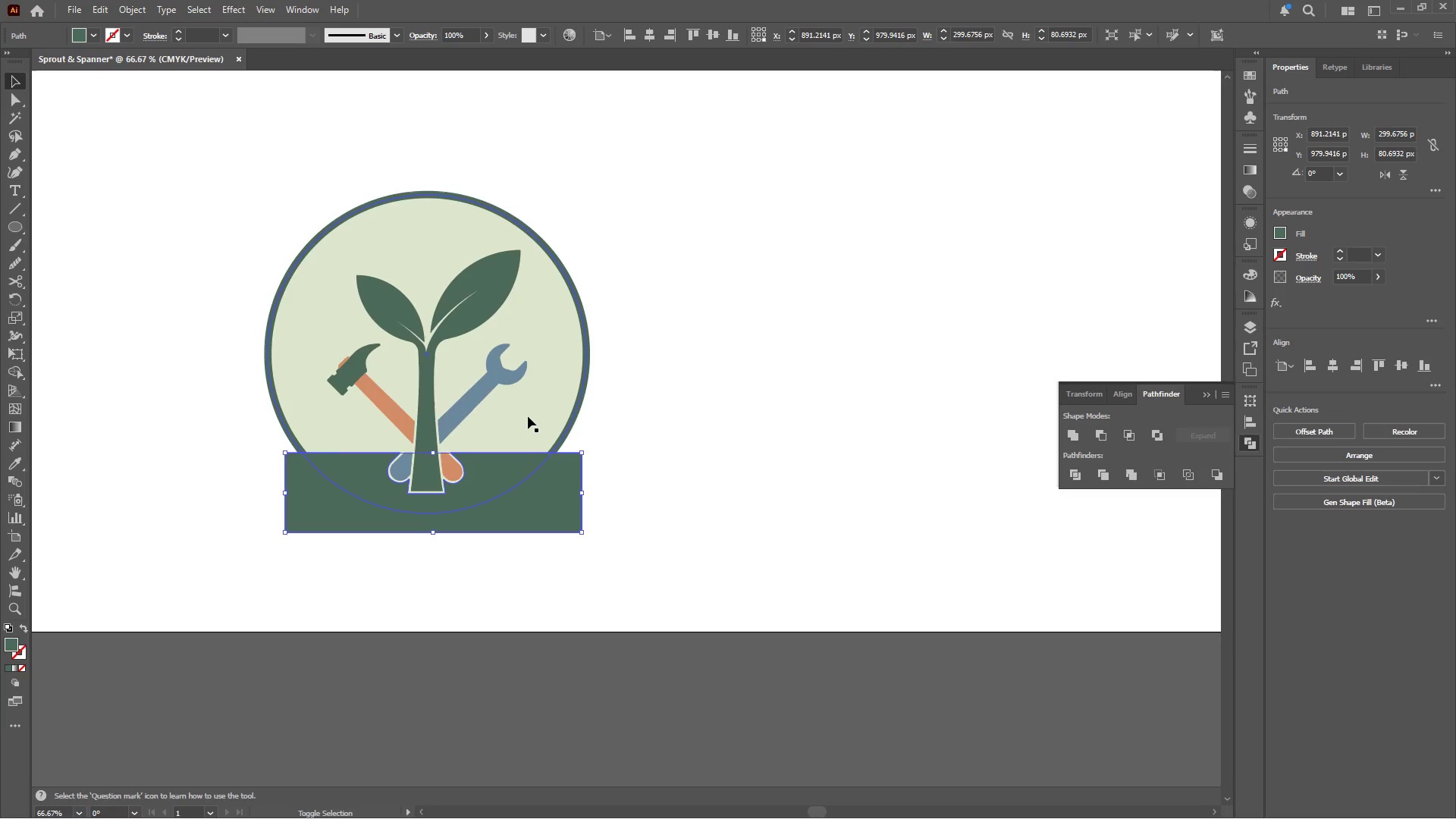 
hold_key(key=ShiftLeft, duration=0.48)
 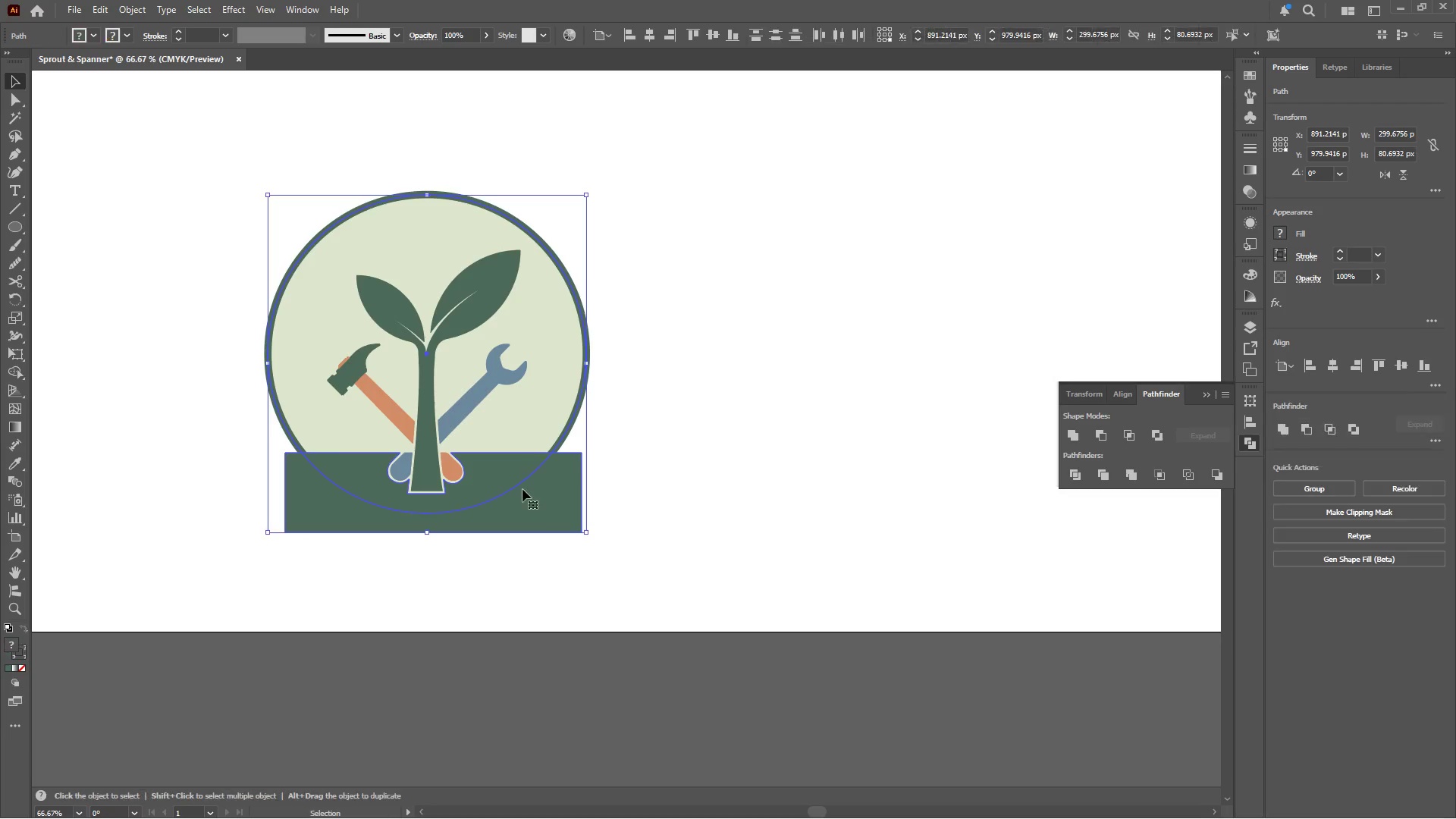 
scroll: coordinate [485, 486], scroll_direction: down, amount: 3.0
 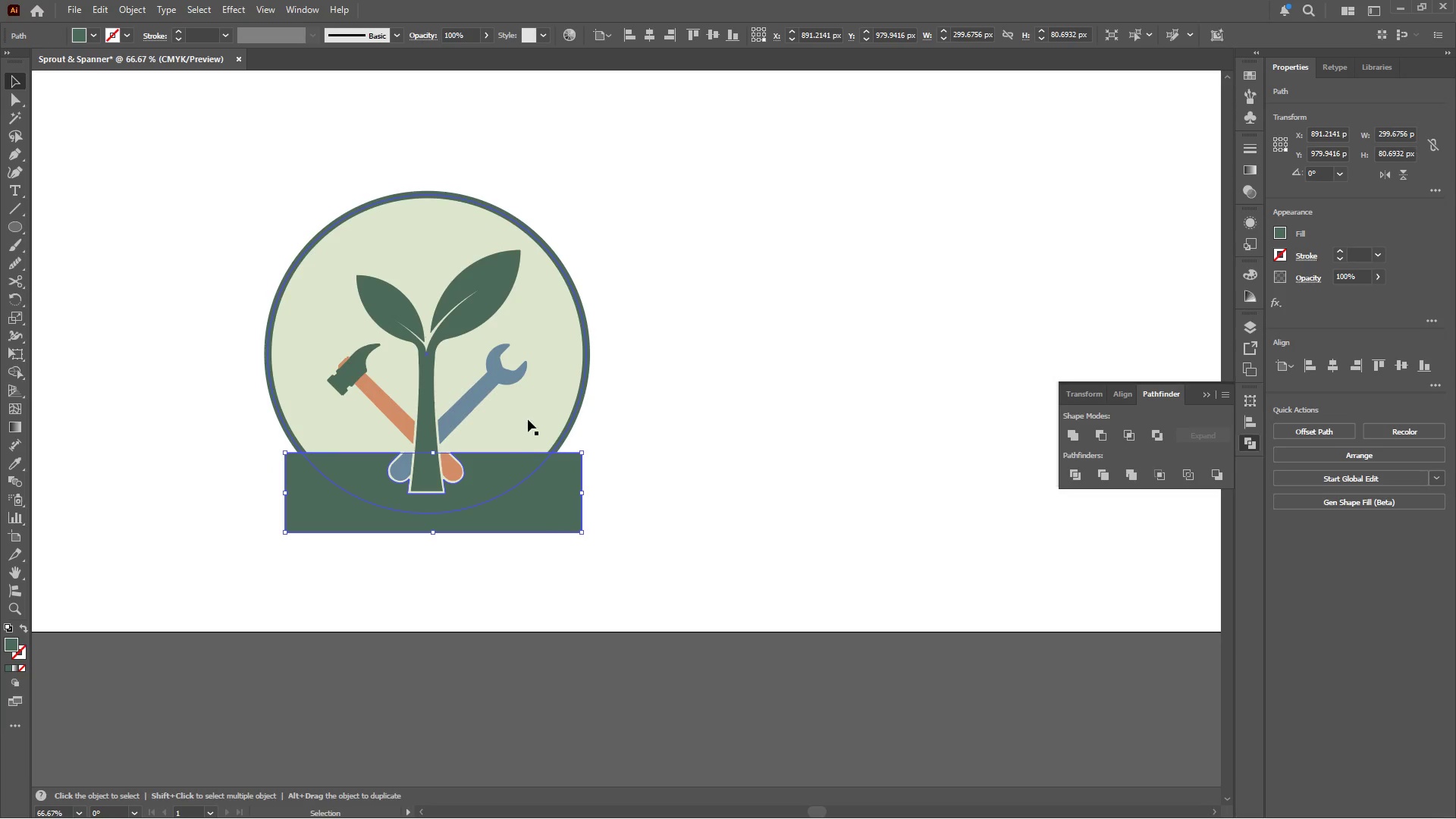 
hold_key(key=AltLeft, duration=0.31)
scroll: coordinate [521, 496], scroll_direction: up, amount: 1.0
 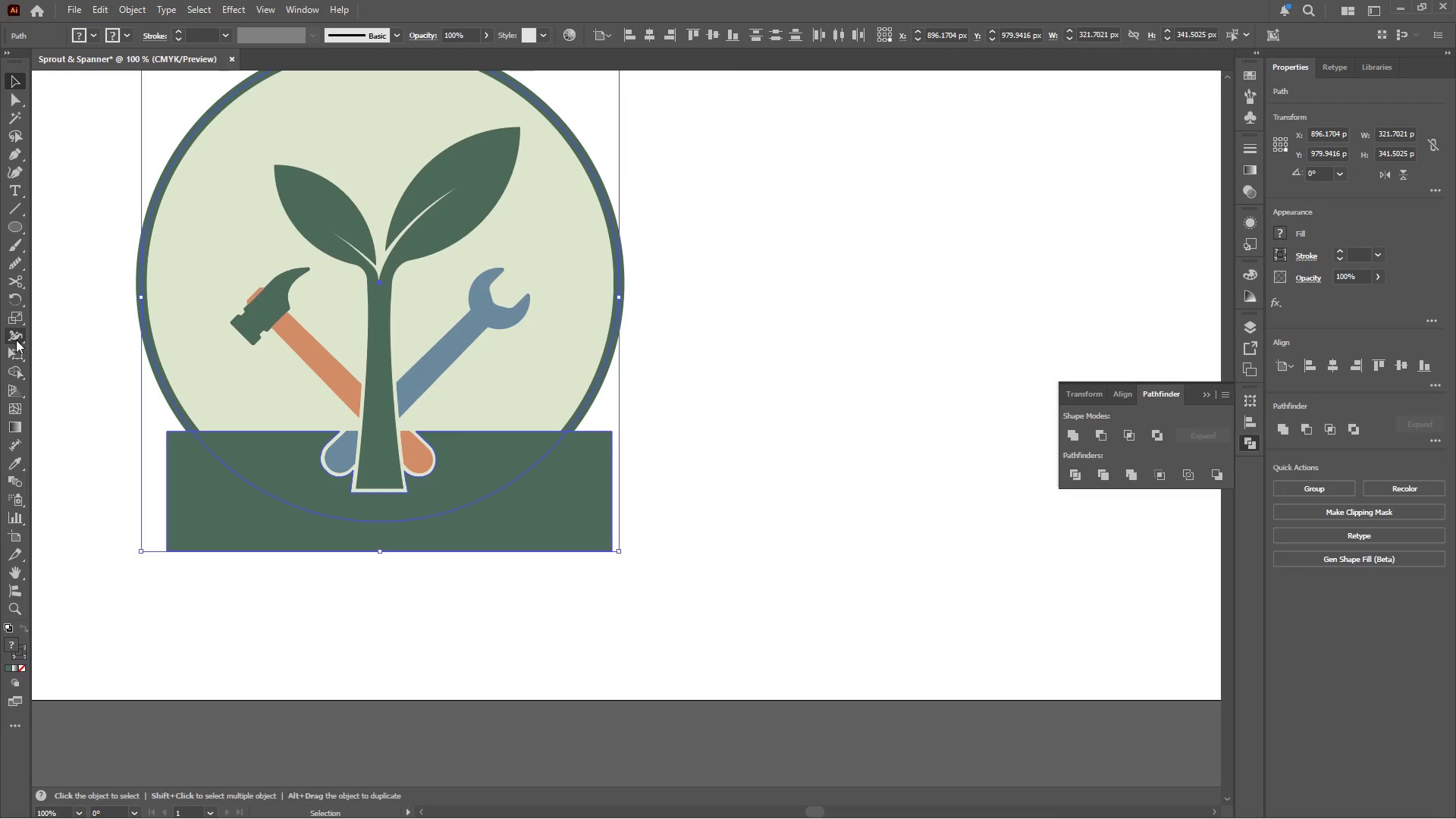 
left_click([16, 378])
 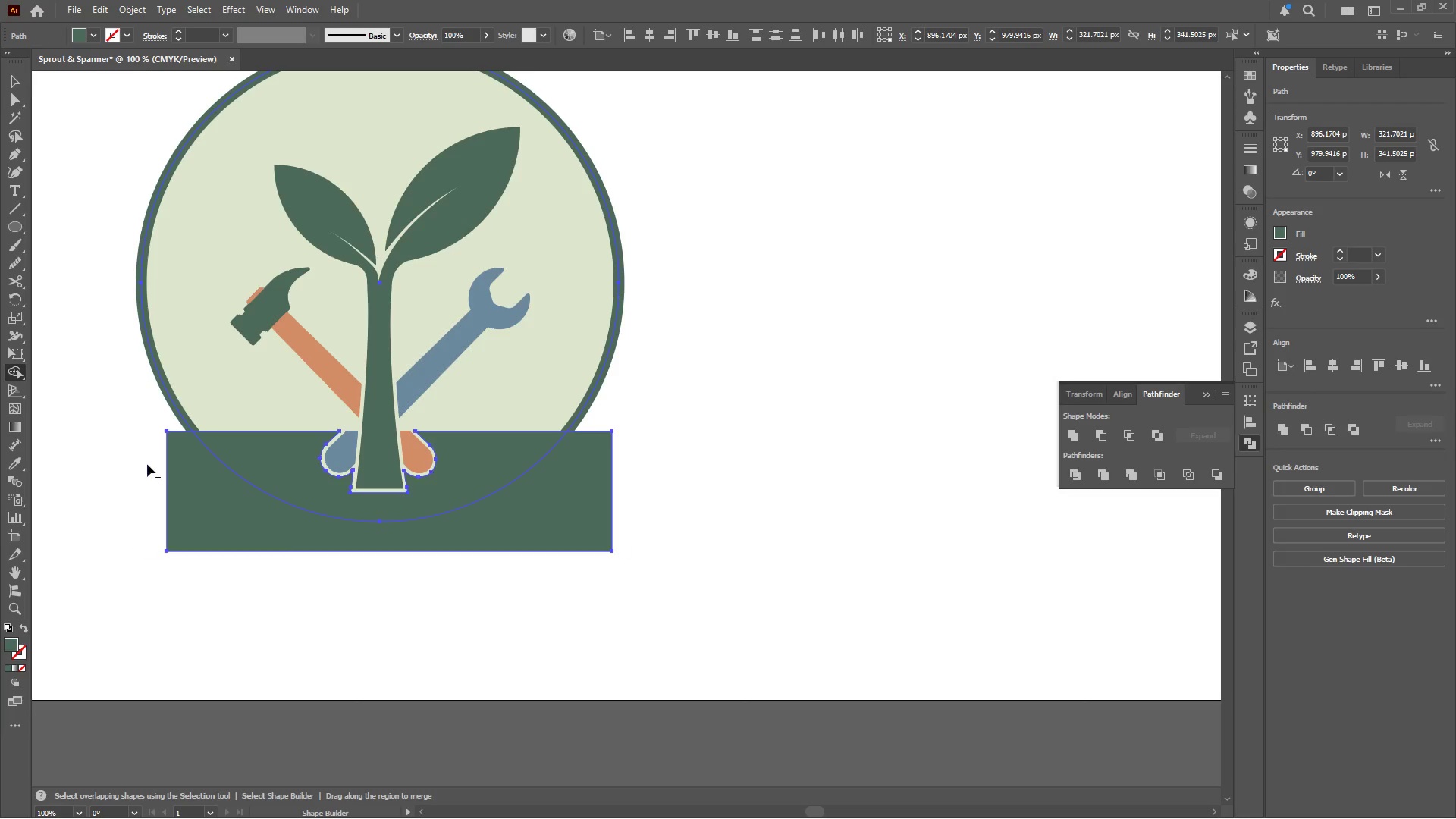 
hold_key(key=AltLeft, duration=1.02)
left_click([187, 497])
 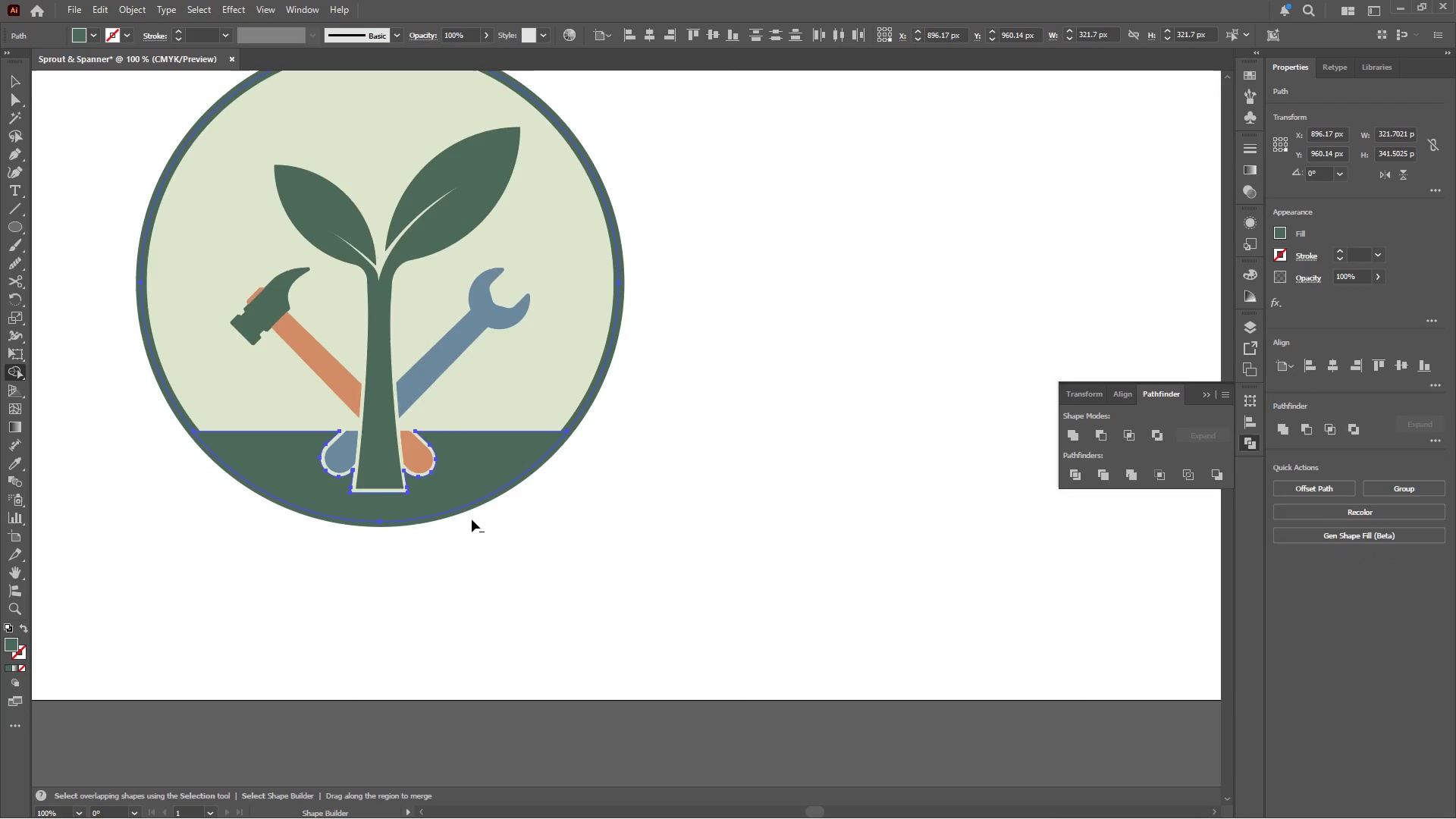 
key(Alt+AltLeft)
 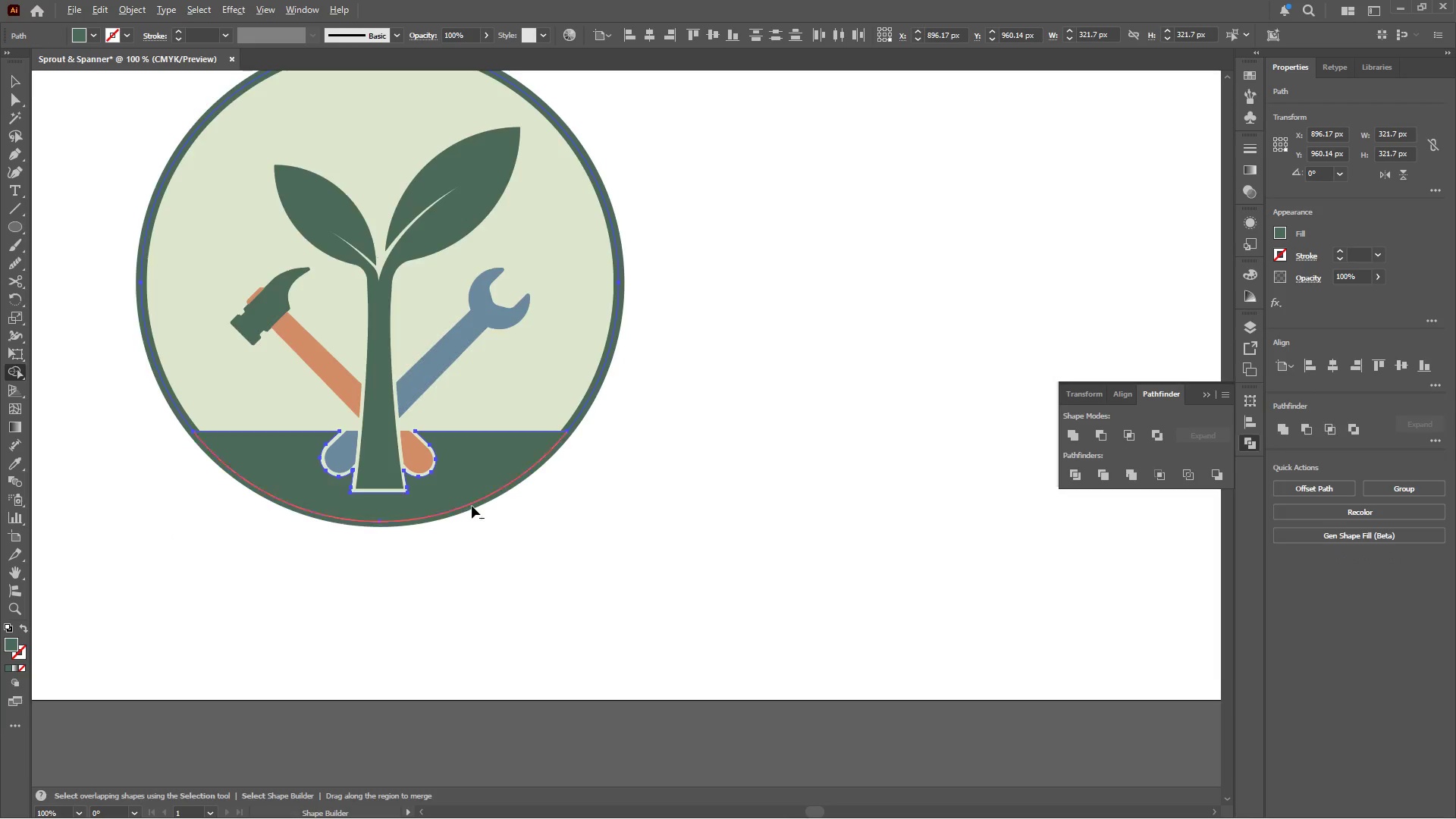 
scroll: coordinate [472, 506], scroll_direction: down, amount: 2.0
 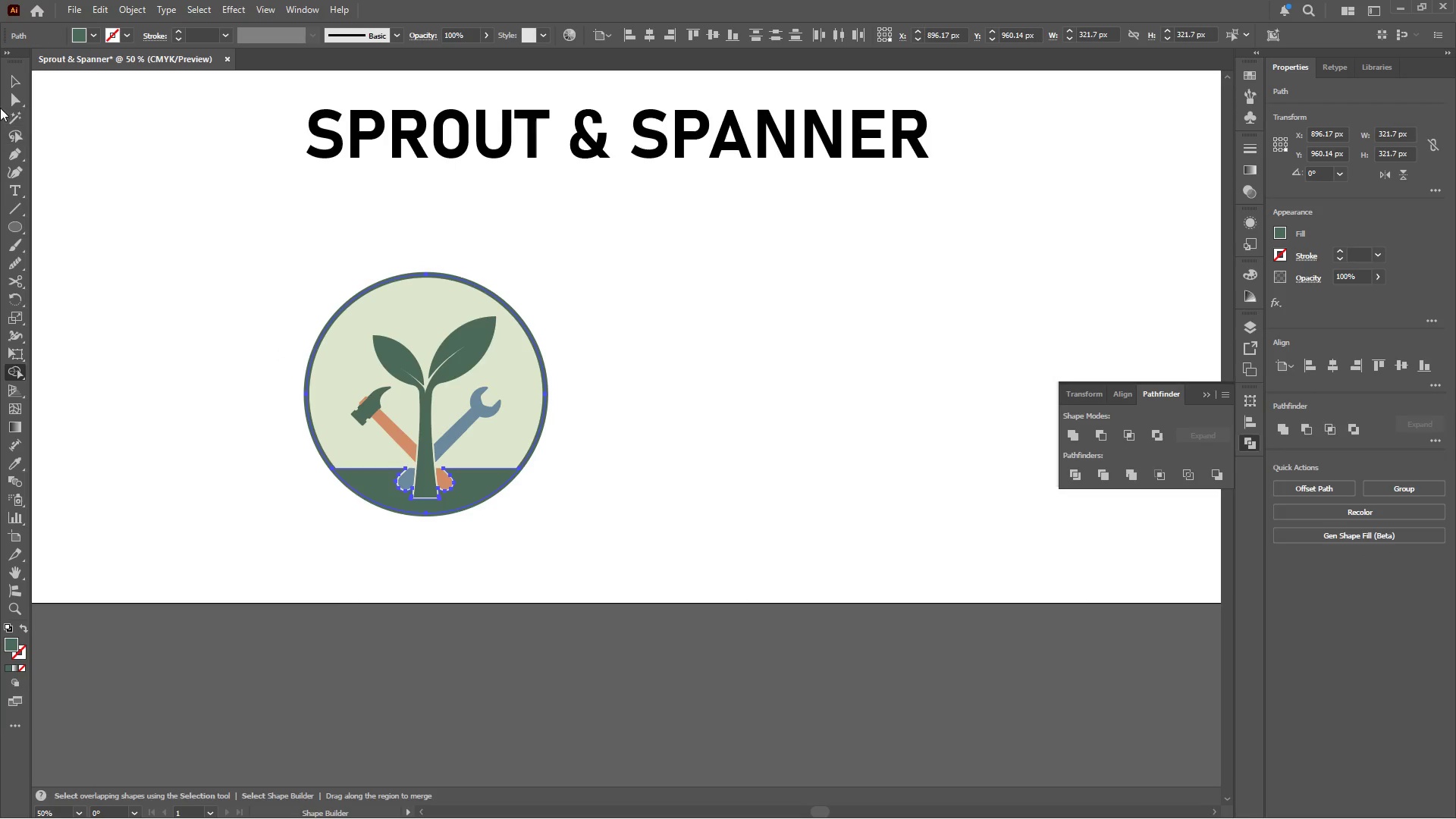 
left_click([13, 83])
 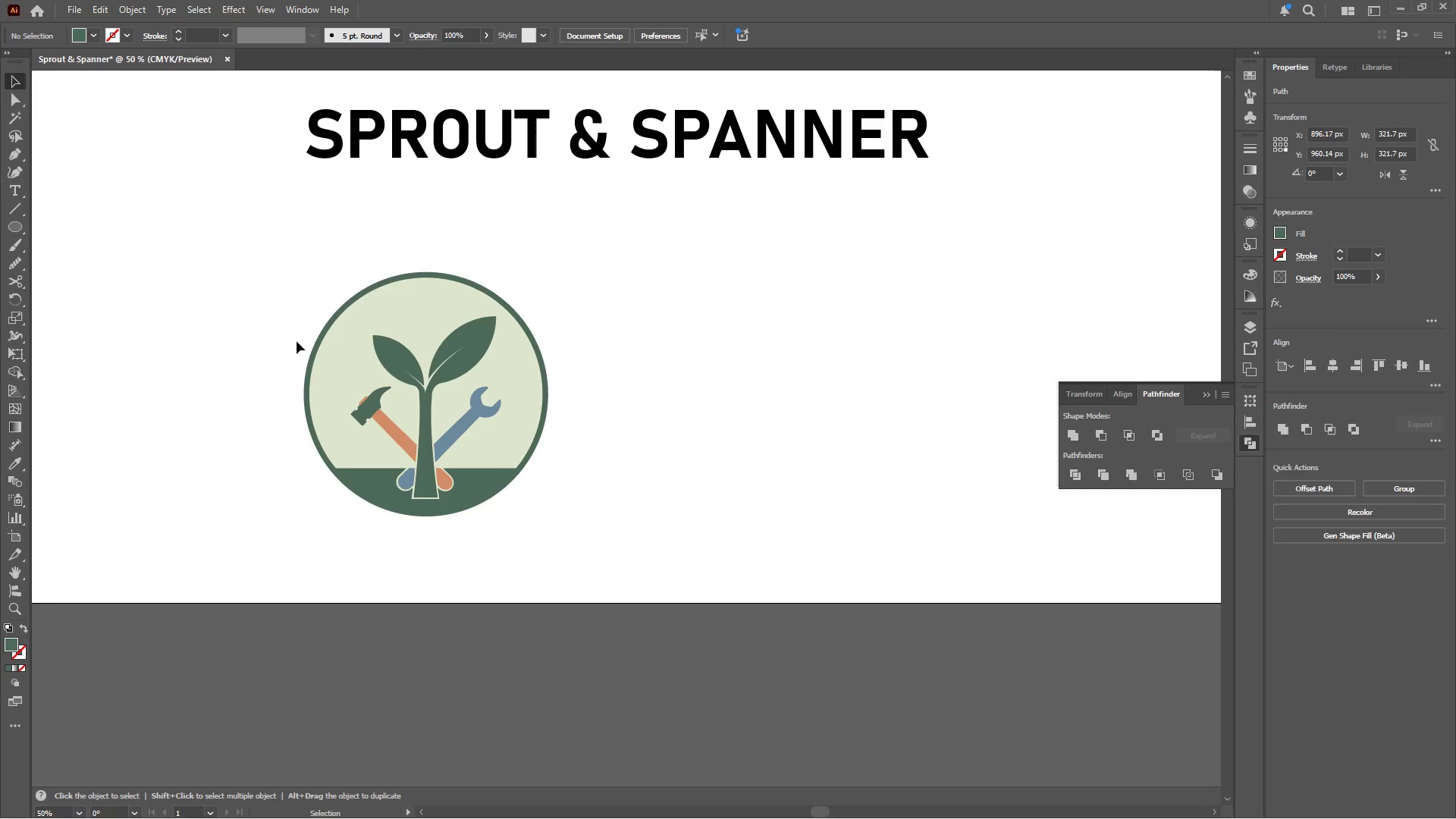 
hold_key(key=AltLeft, duration=0.41)
scroll: coordinate [497, 448], scroll_direction: down, amount: 2.0
 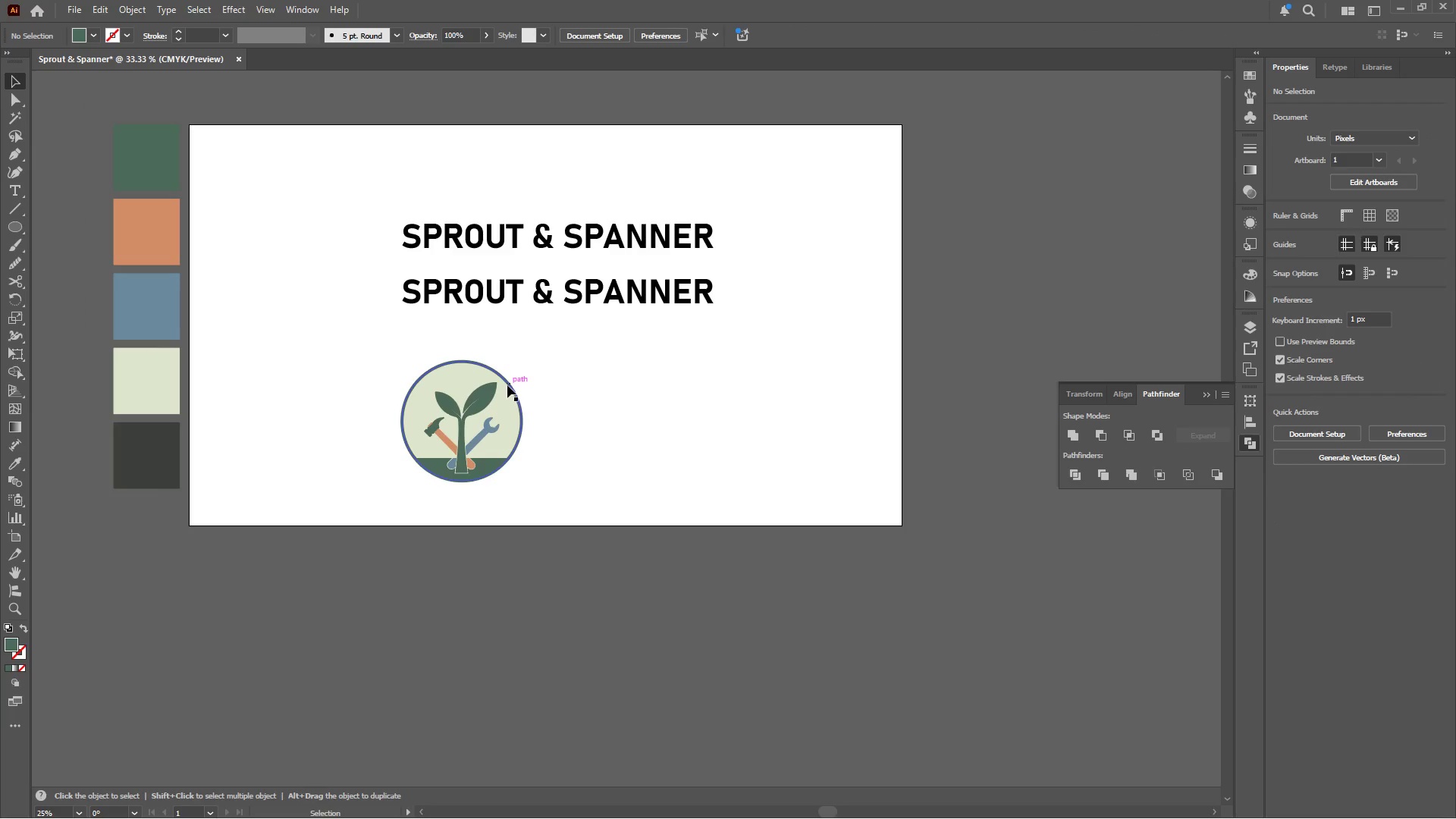 
left_click([507, 385])
 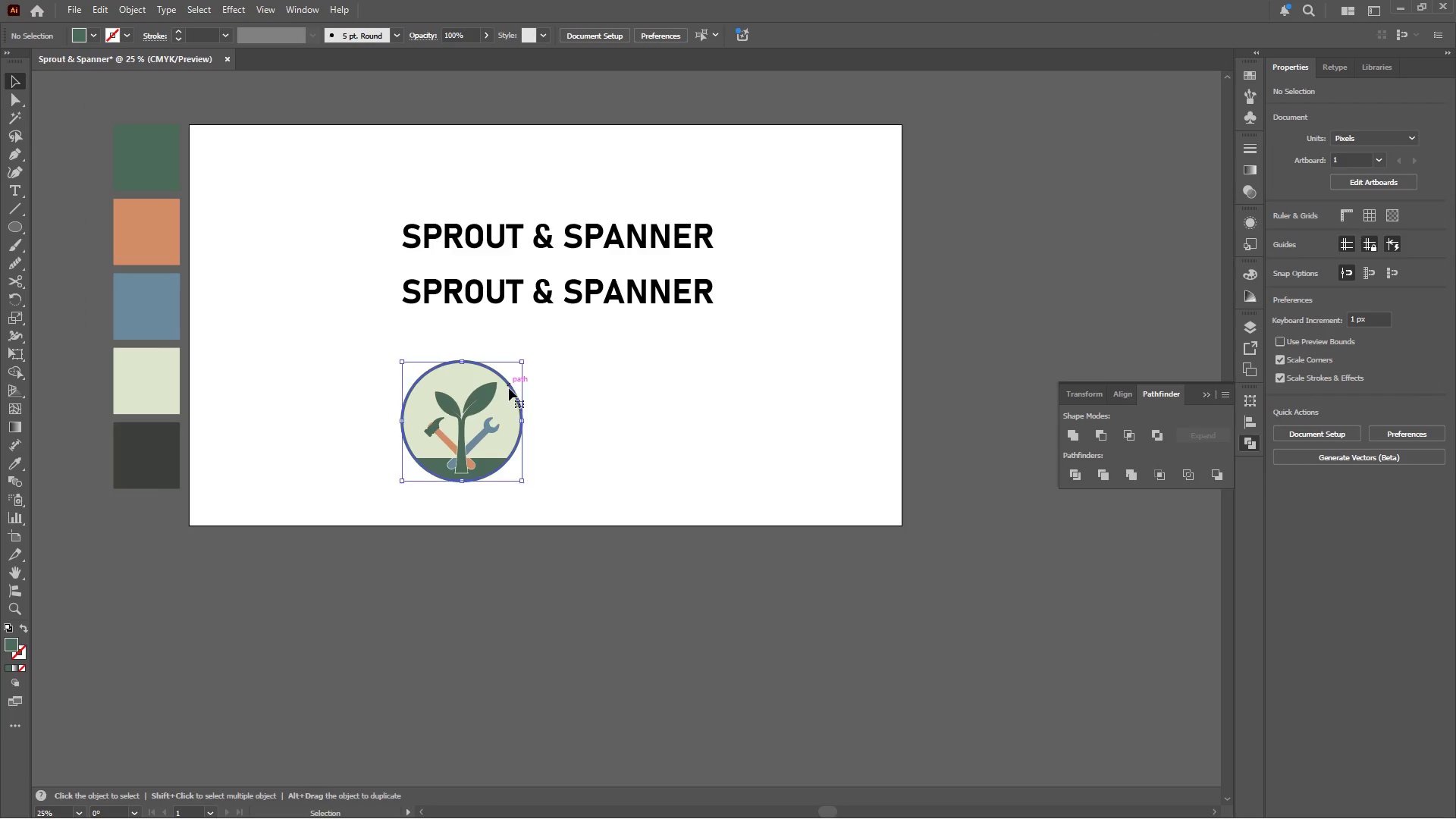 
hold_key(key=AltLeft, duration=0.41)
scroll: coordinate [512, 397], scroll_direction: up, amount: 2.0
 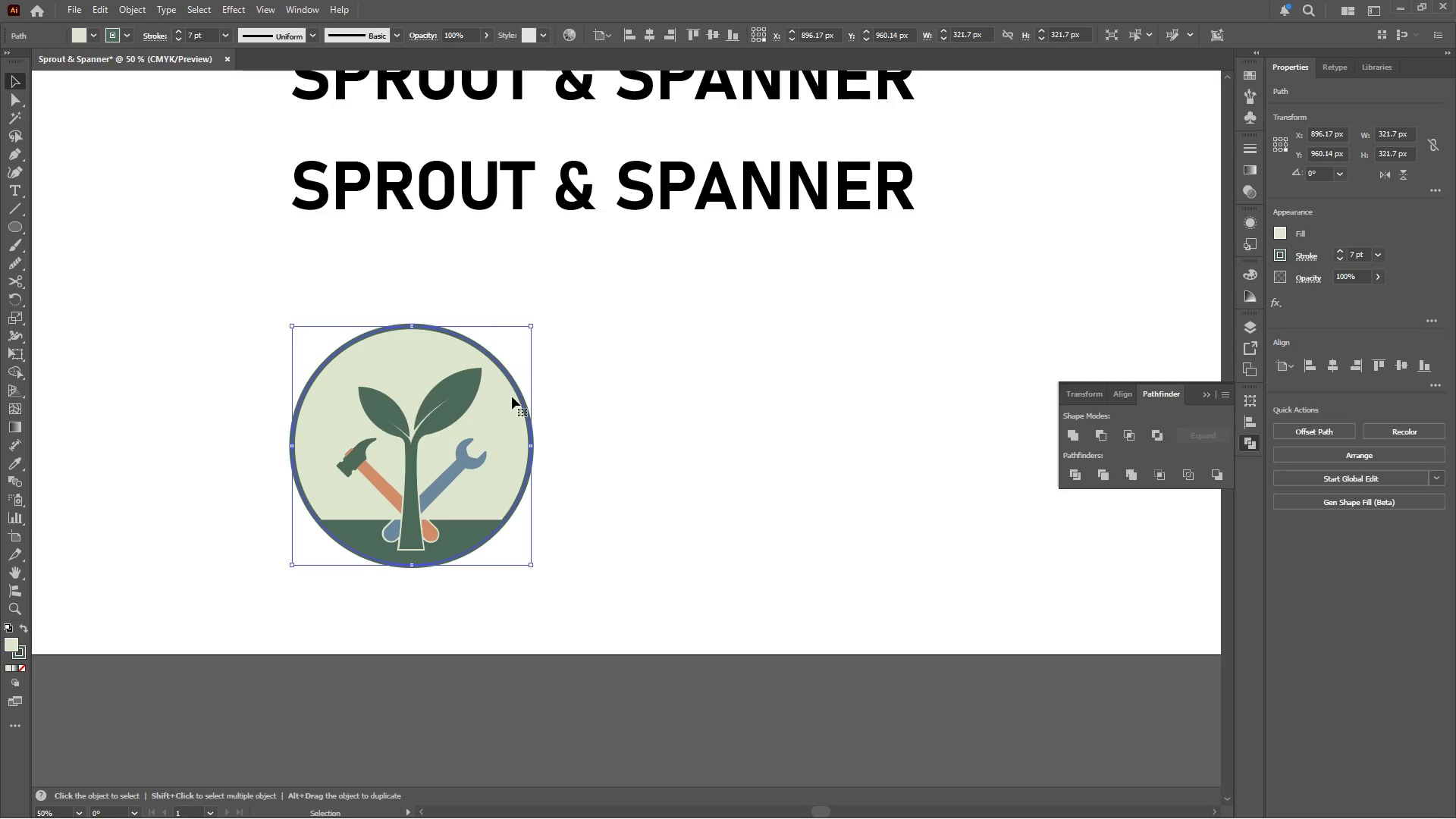 
key(Control+C)
 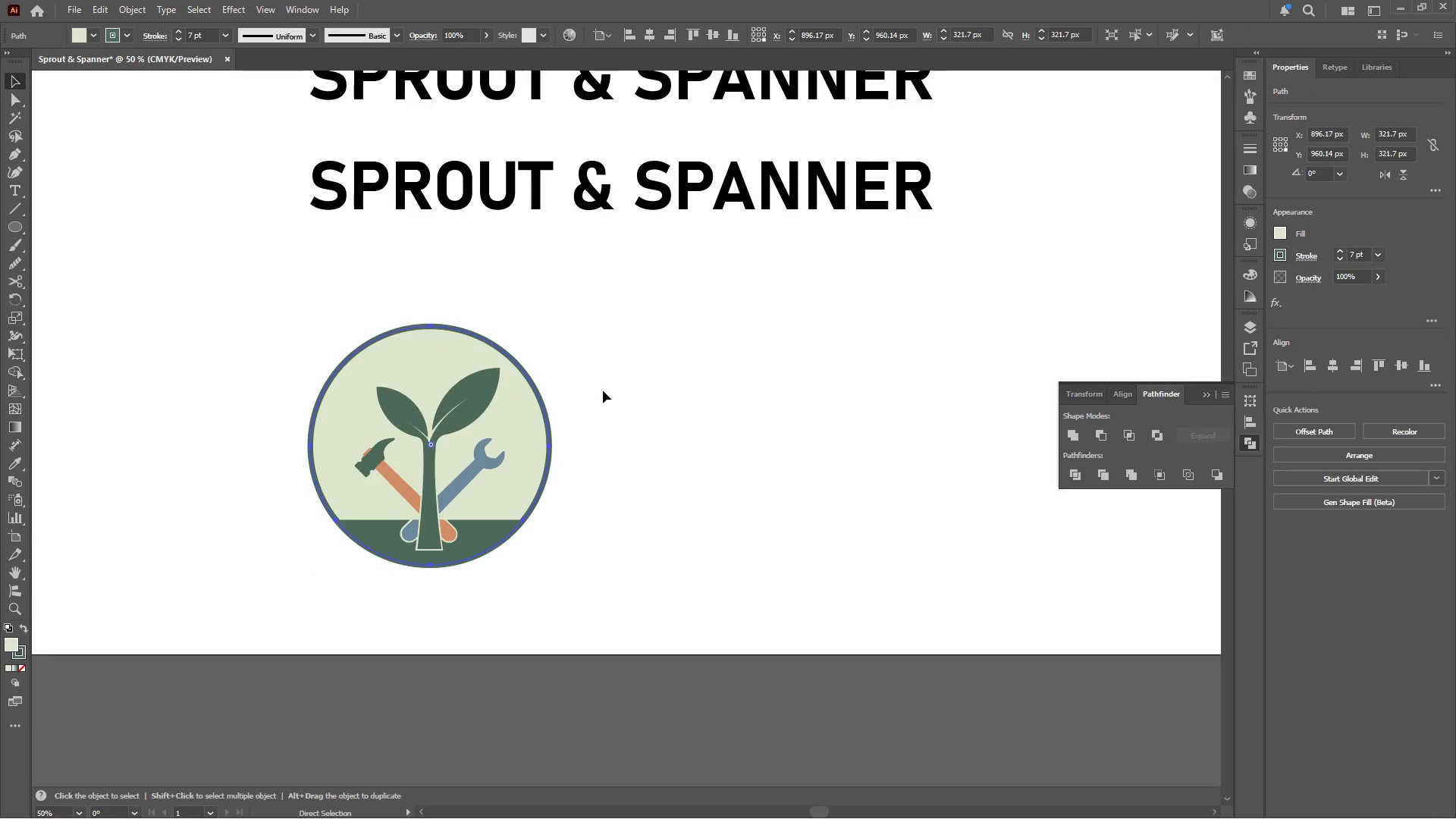 
scroll: coordinate [512, 397], scroll_direction: up, amount: 1.0
 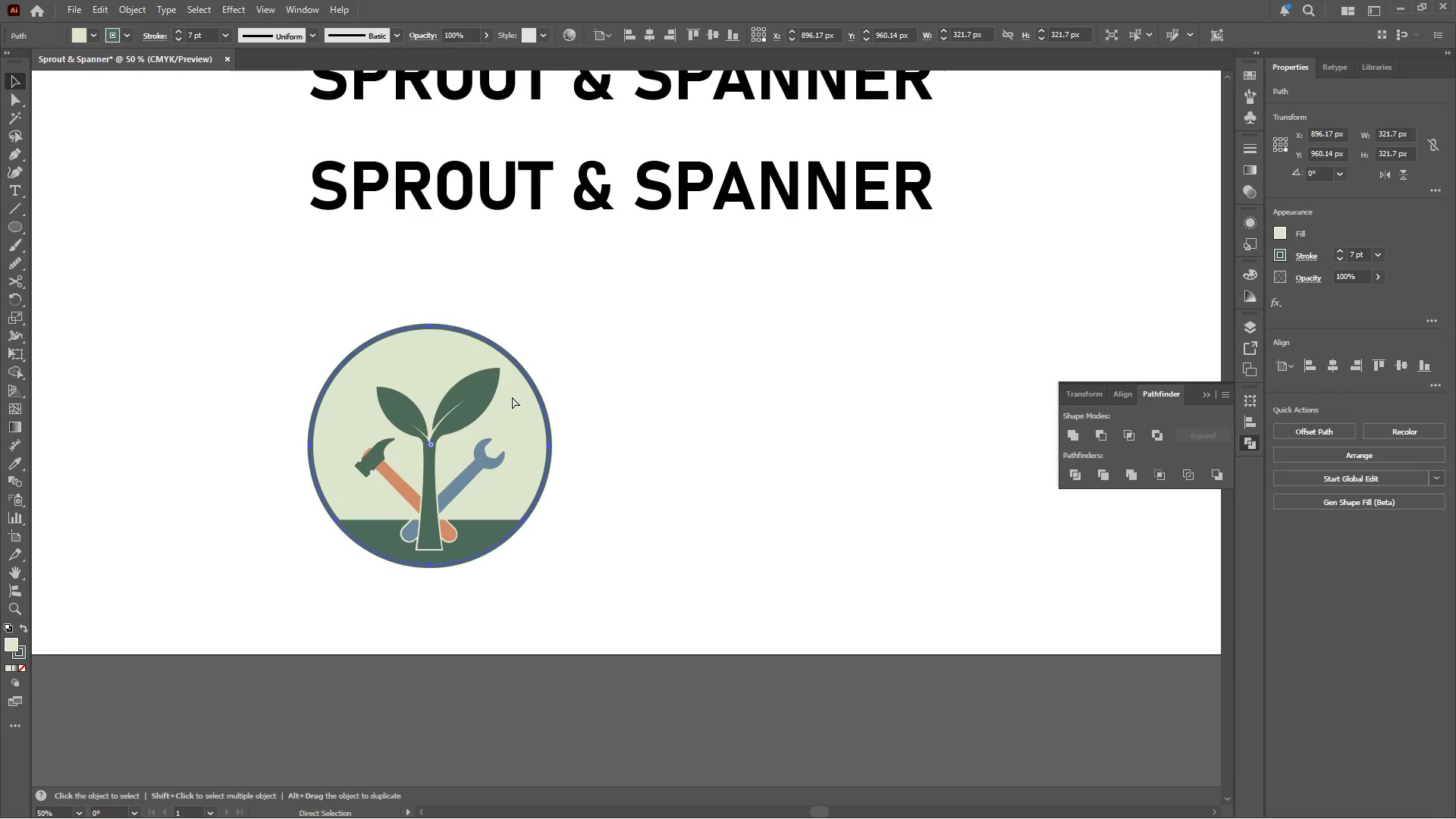 
left_click([610, 388])
 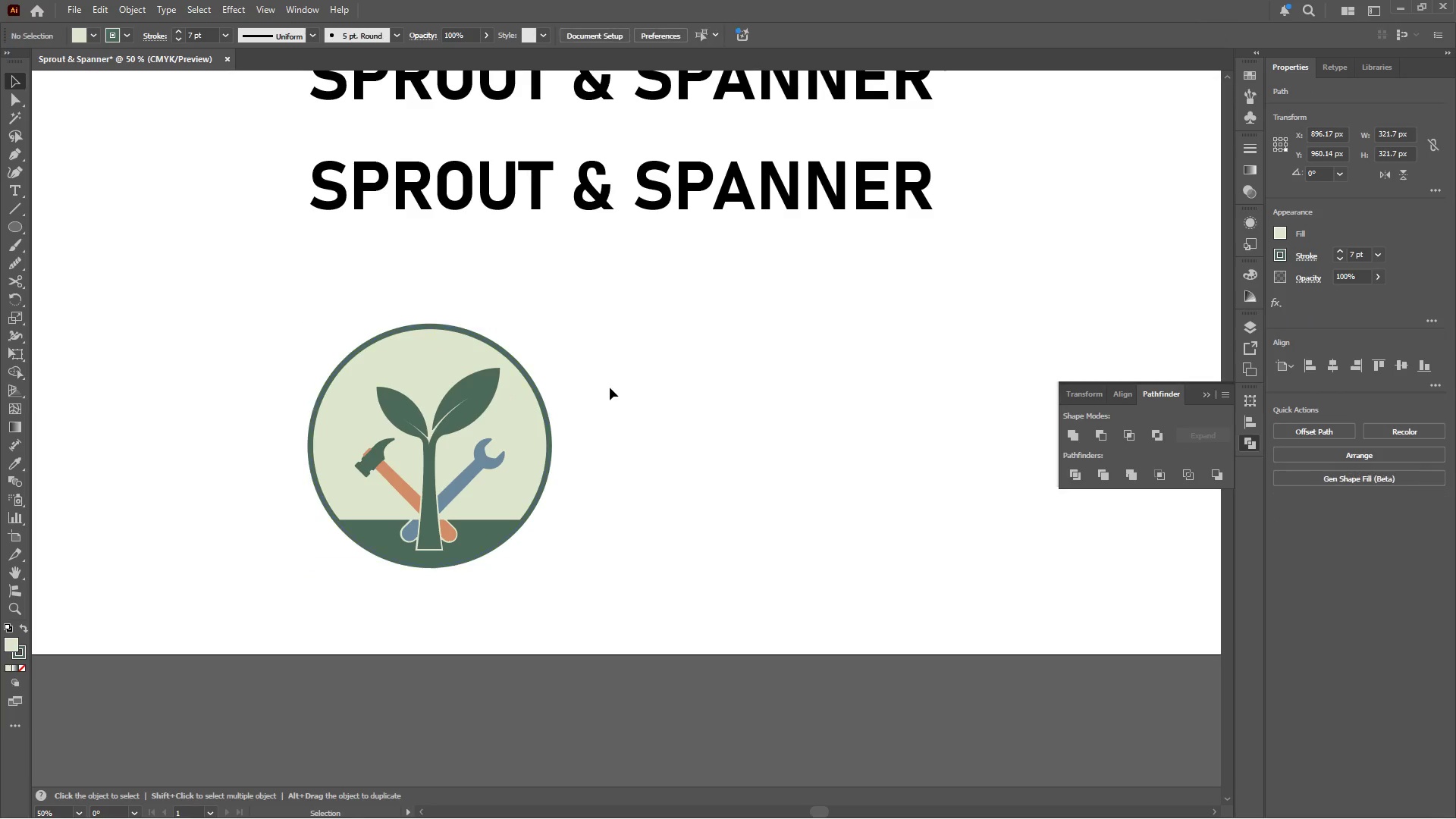 
key(Control+Shift+V)
 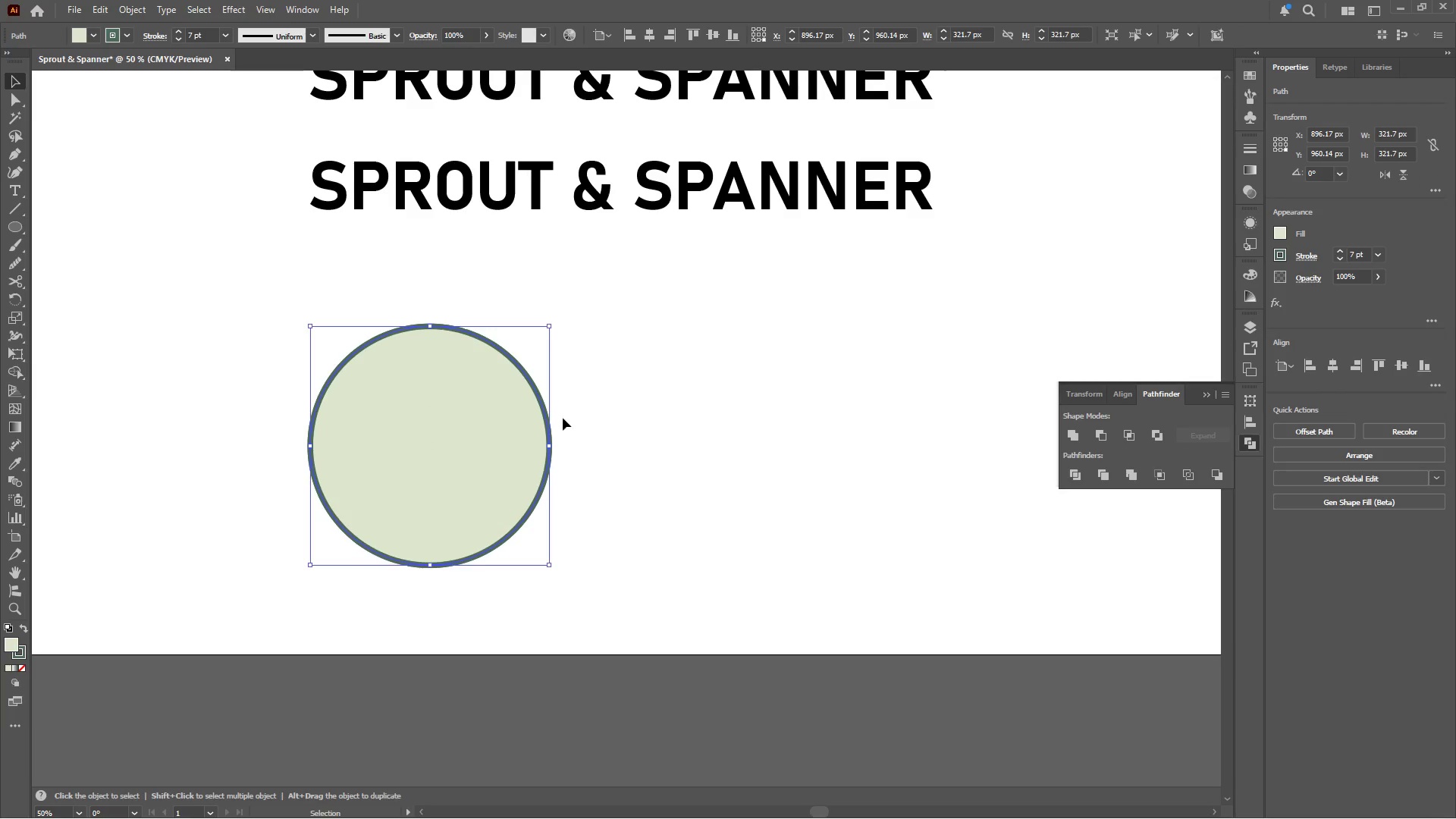 
hold_key(key=ShiftLeft, duration=2.14)
hold_key(key=AltLeft, duration=2.11)
left_click_drag(start_coordinate=[552, 444], to_coordinate=[587, 442])
 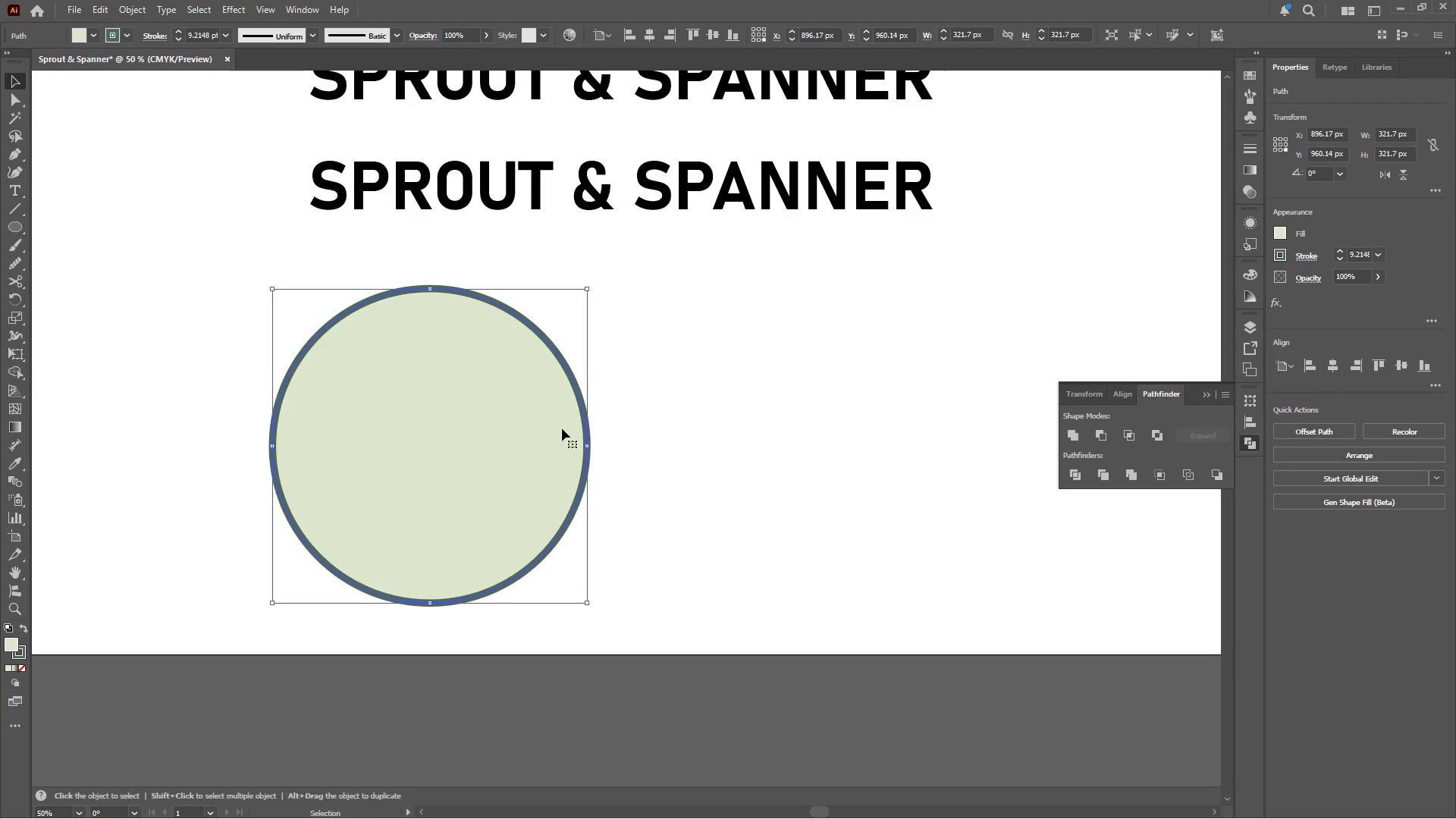 
right_click([562, 428])
 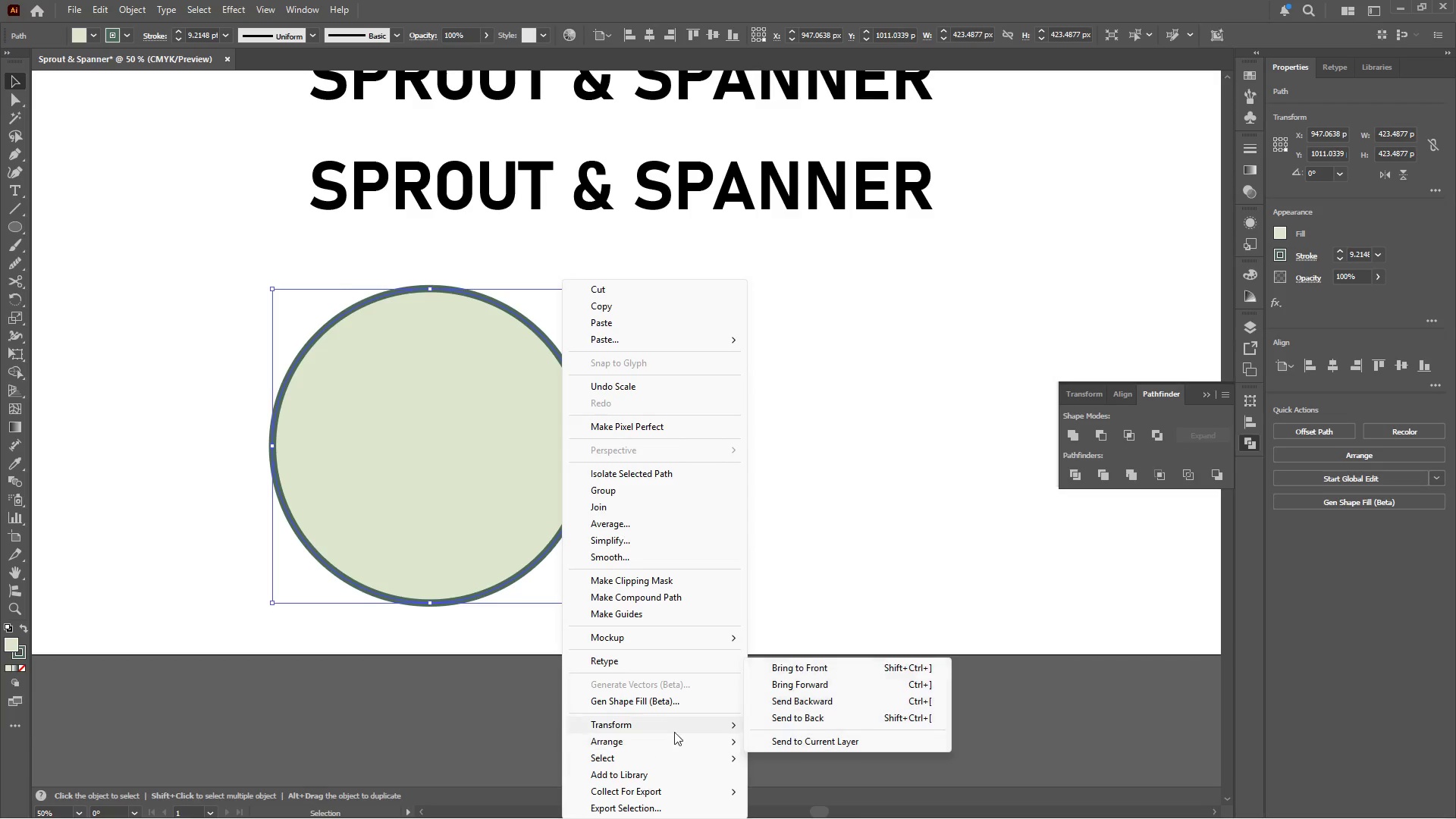 
left_click([799, 713])
 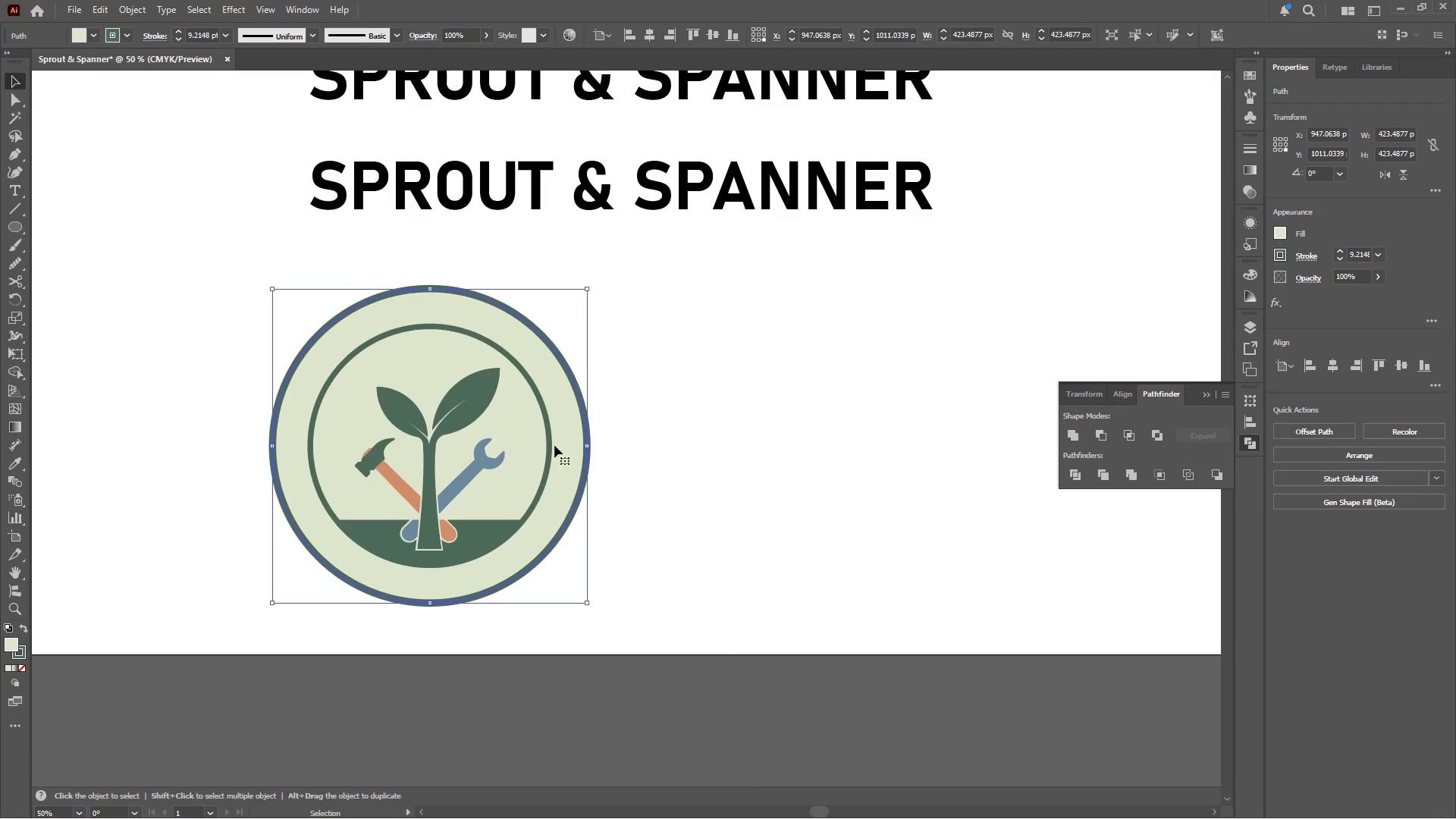 
hold_key(key=ShiftLeft, duration=4.69)
hold_key(key=AltLeft, duration=4.59)
left_click_drag(start_coordinate=[589, 447], to_coordinate=[620, 453])
 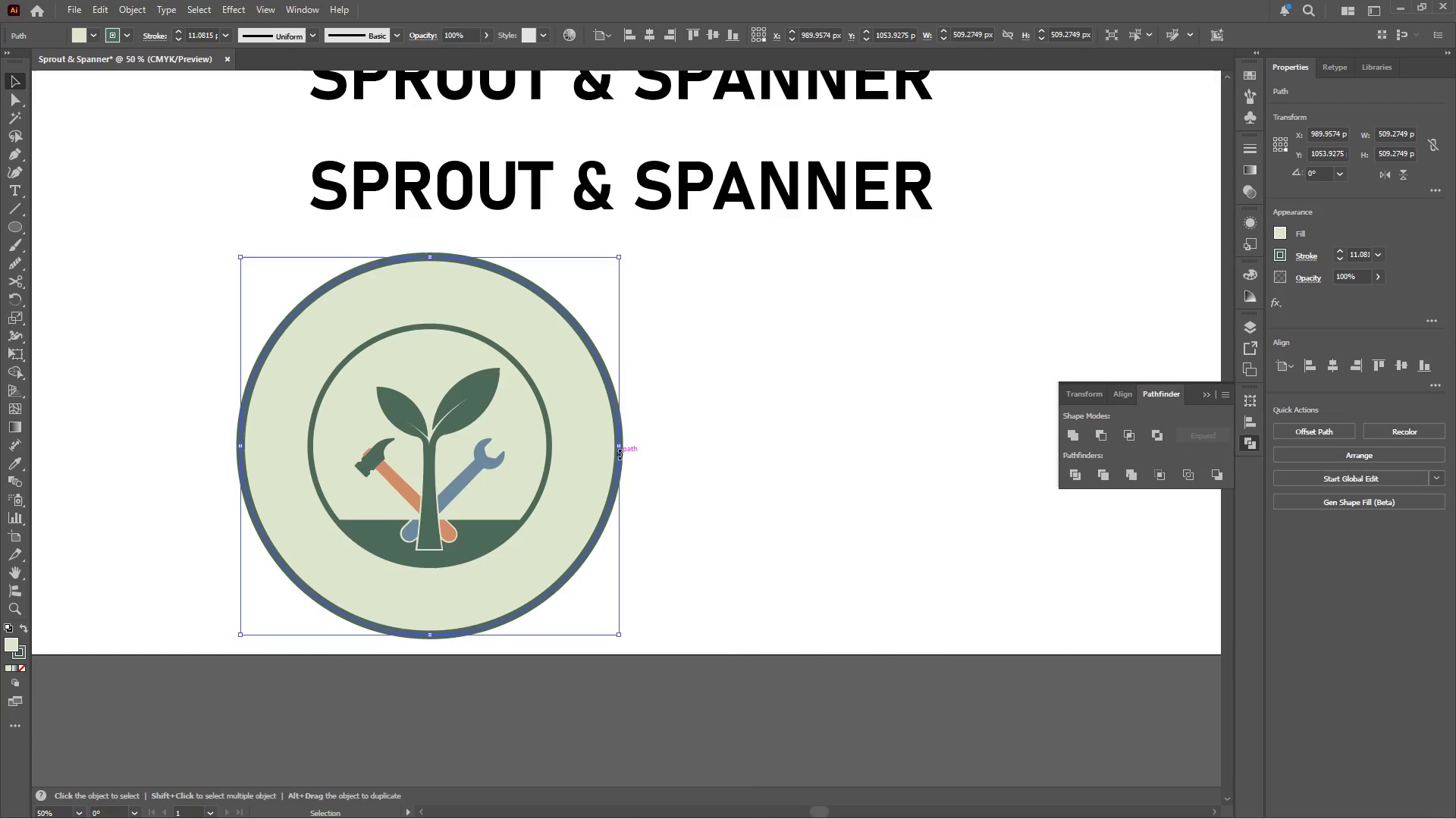 
key(I)
 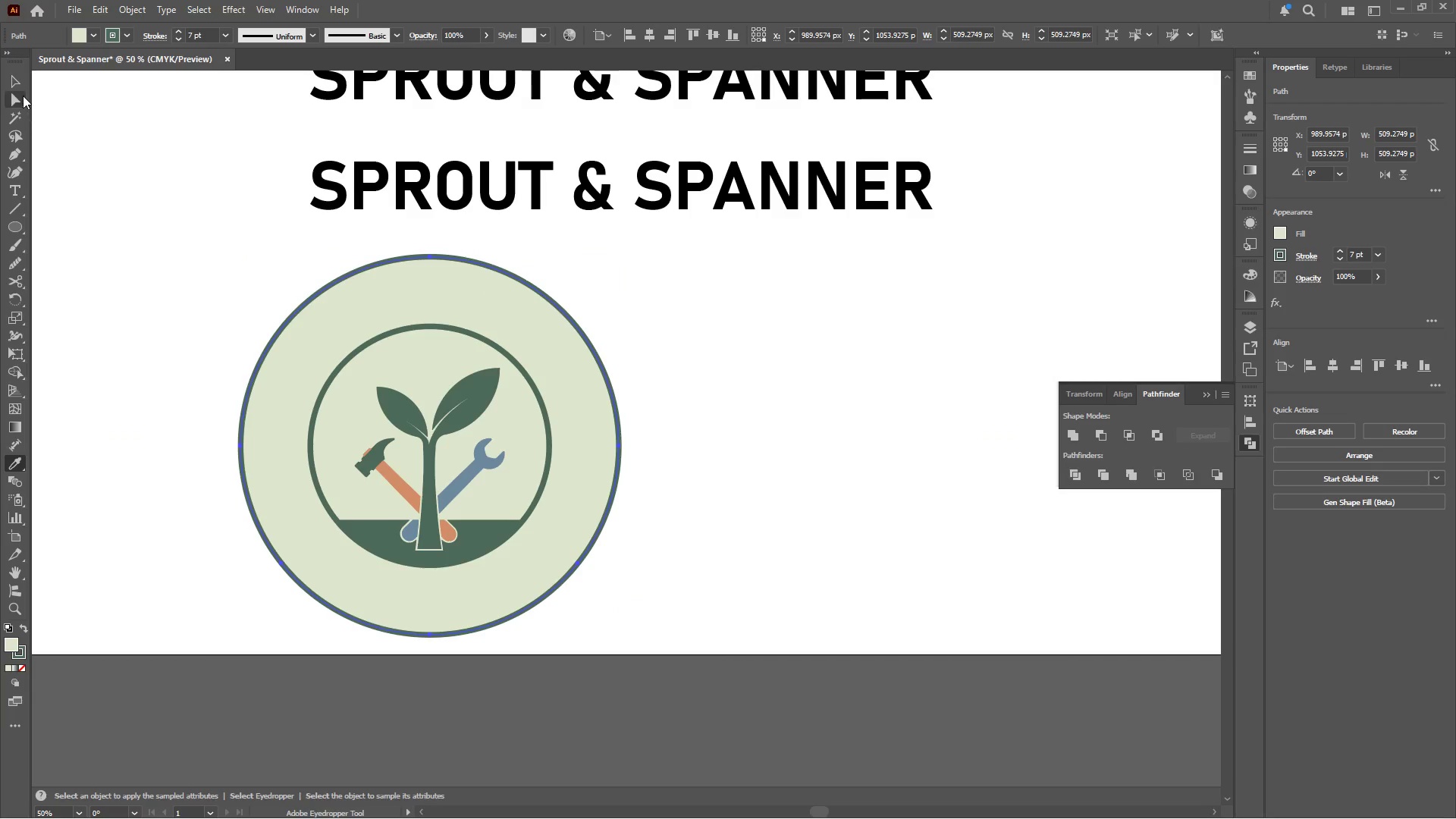 
double_click([137, 258])
 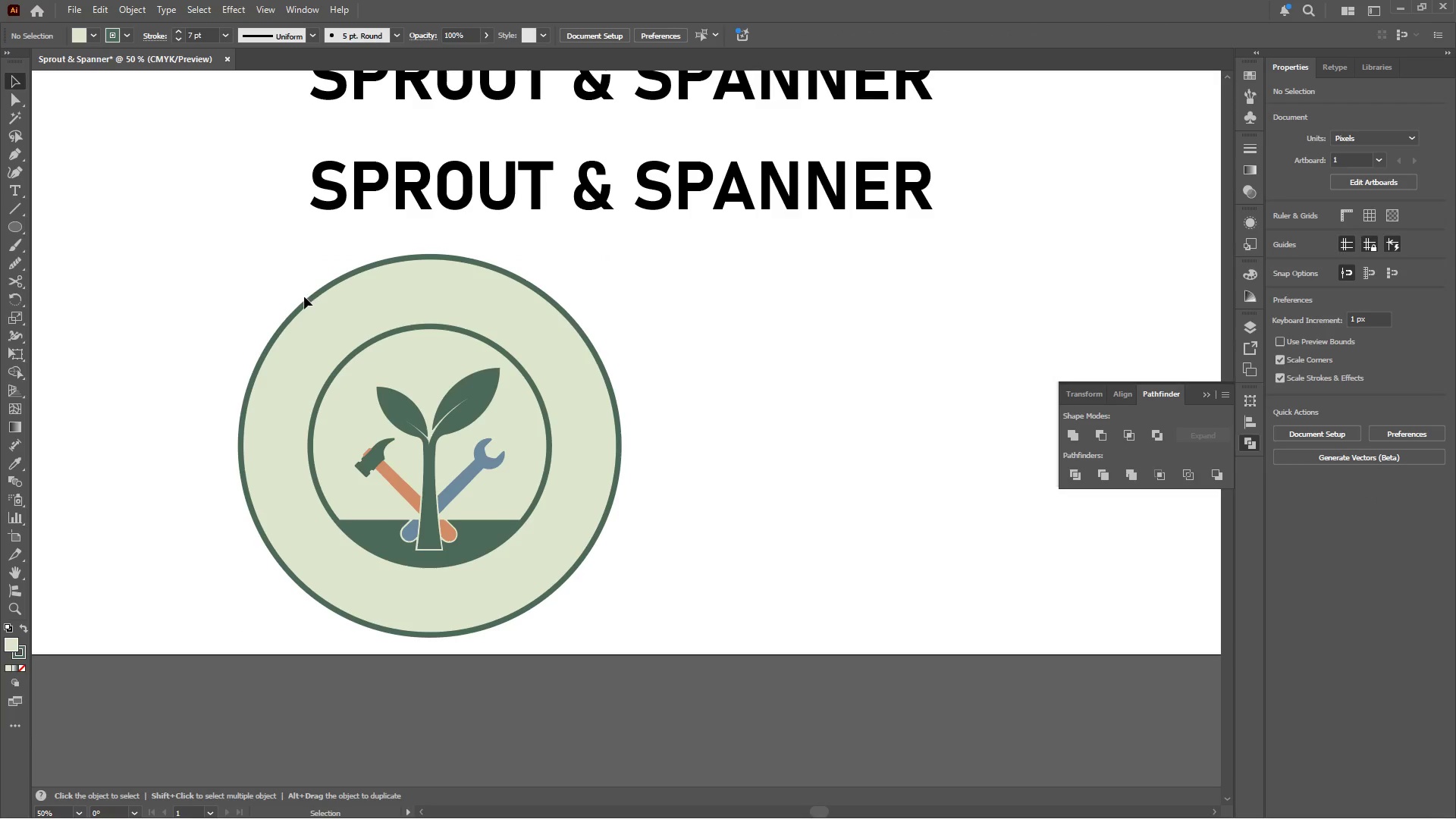 
left_click([316, 300])
 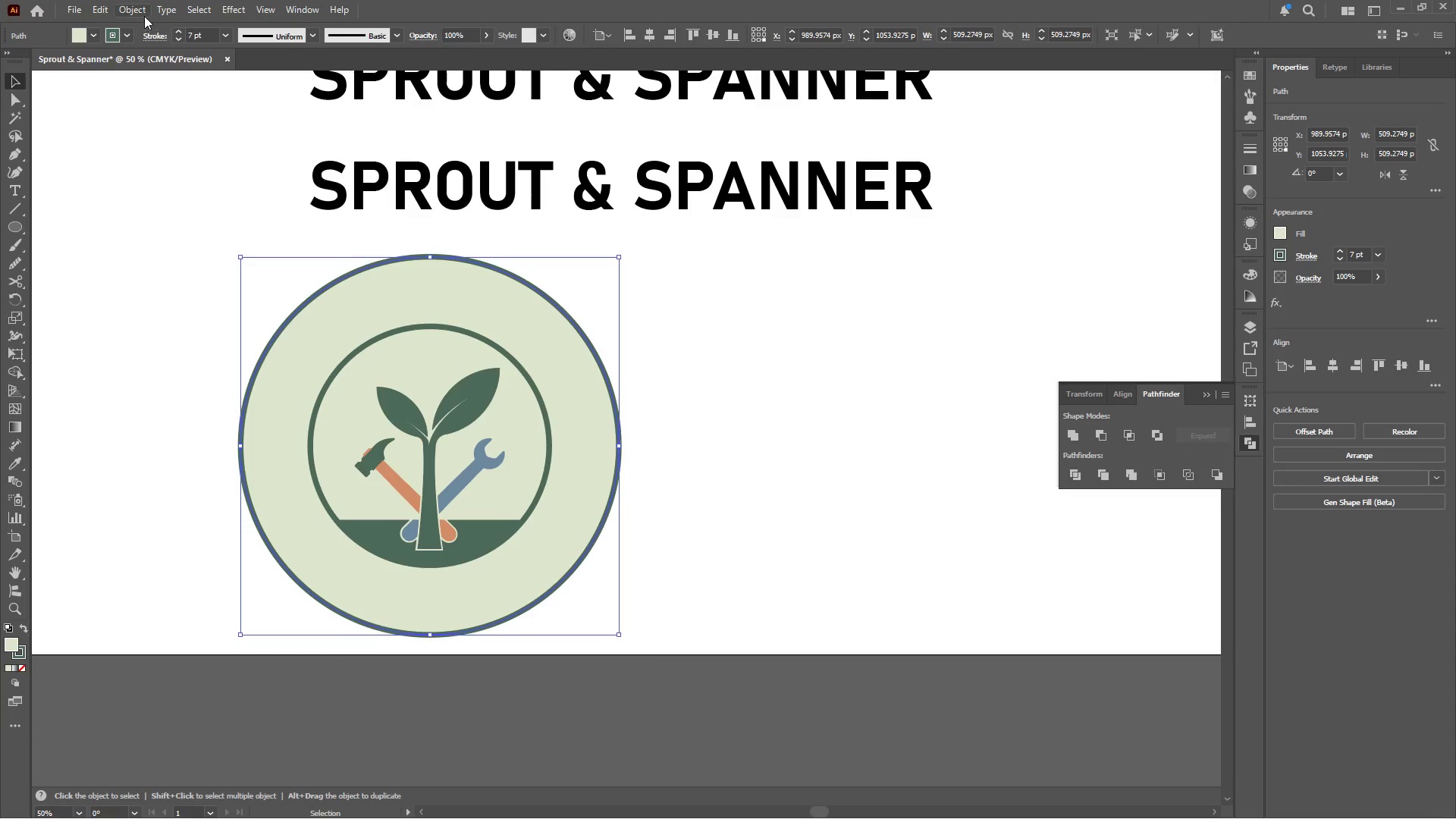 
left_click([134, 8])
 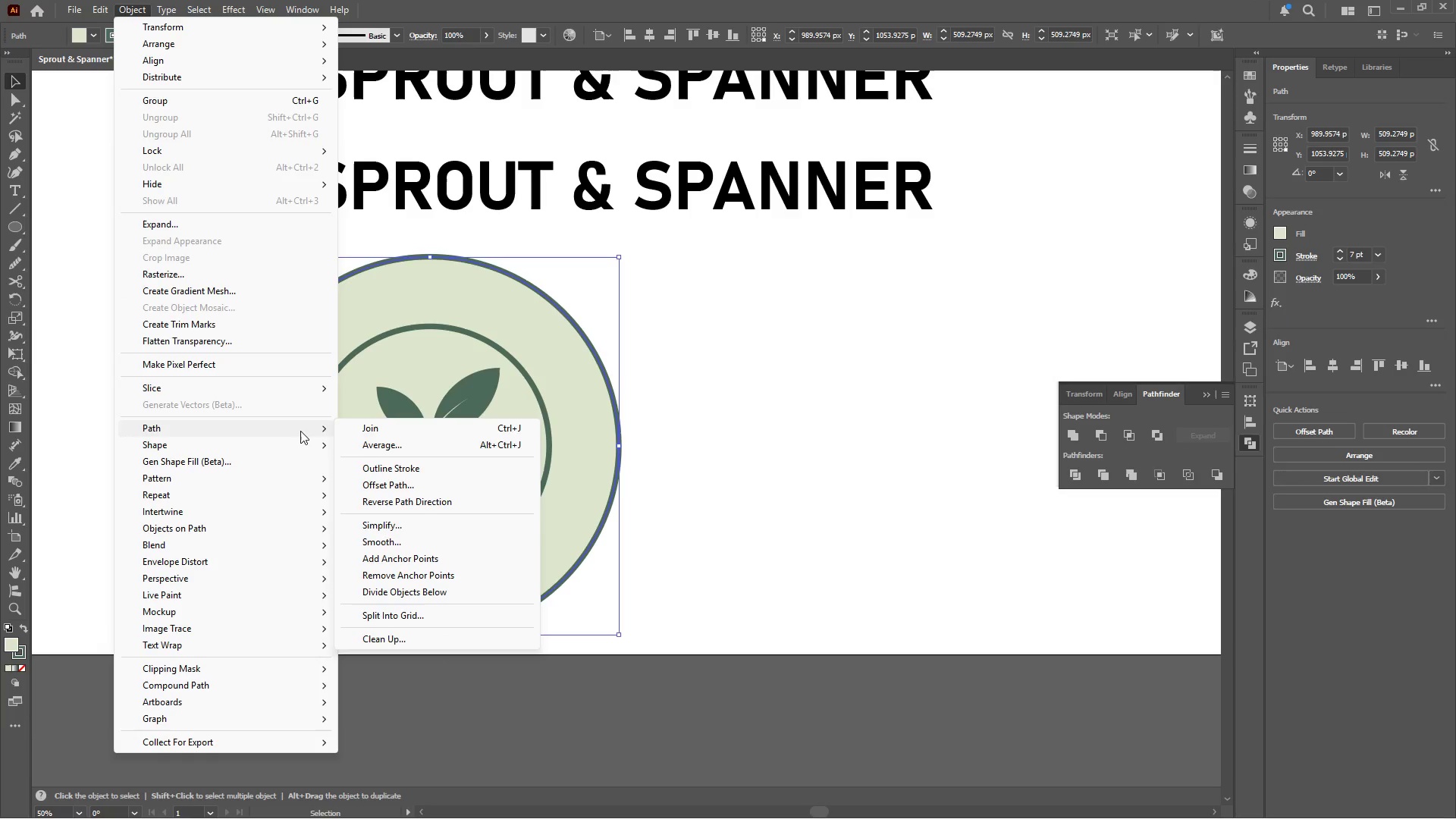 
left_click([378, 484])
 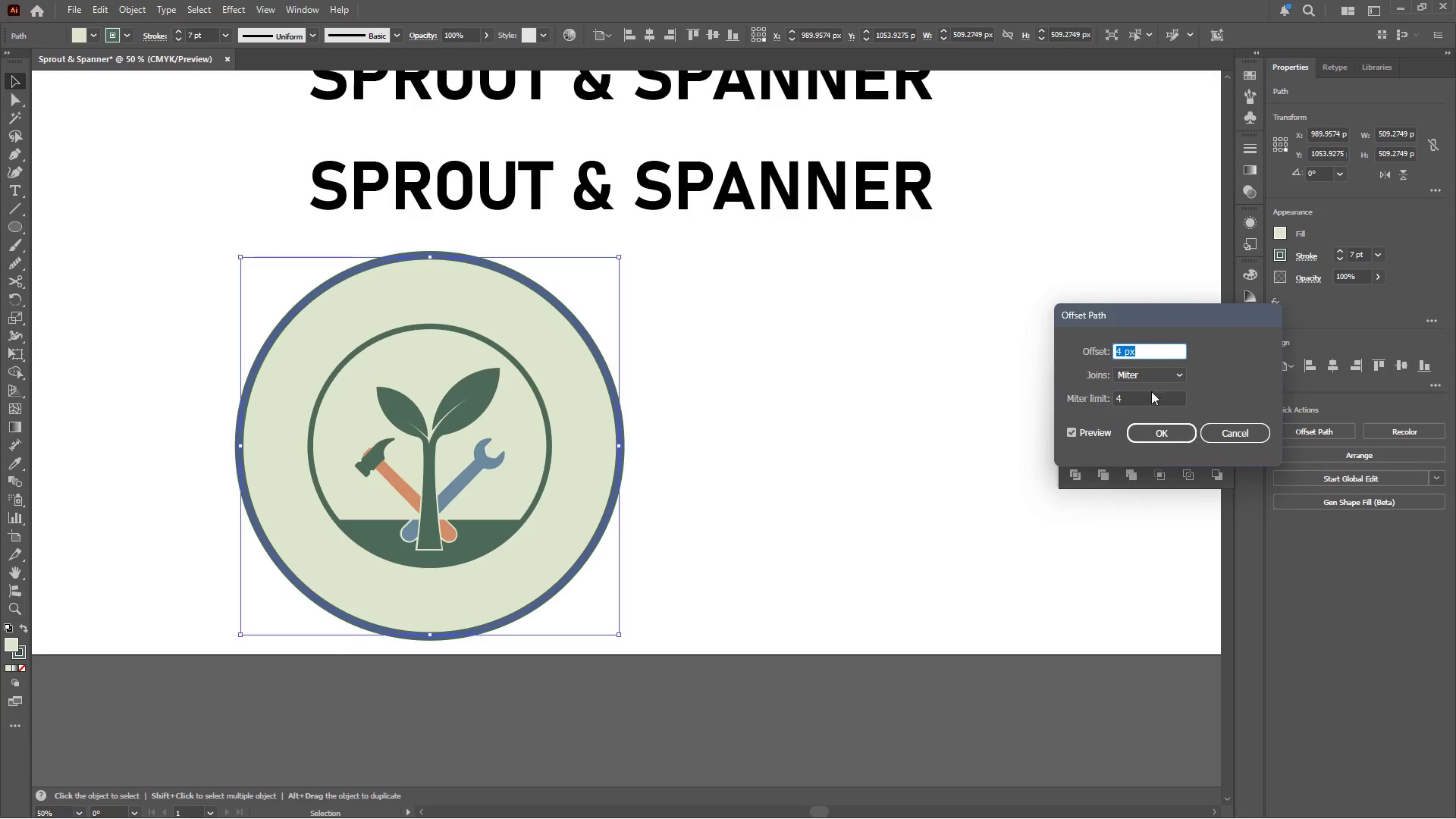 
scroll: coordinate [1149, 354], scroll_direction: down, amount: 45.0
 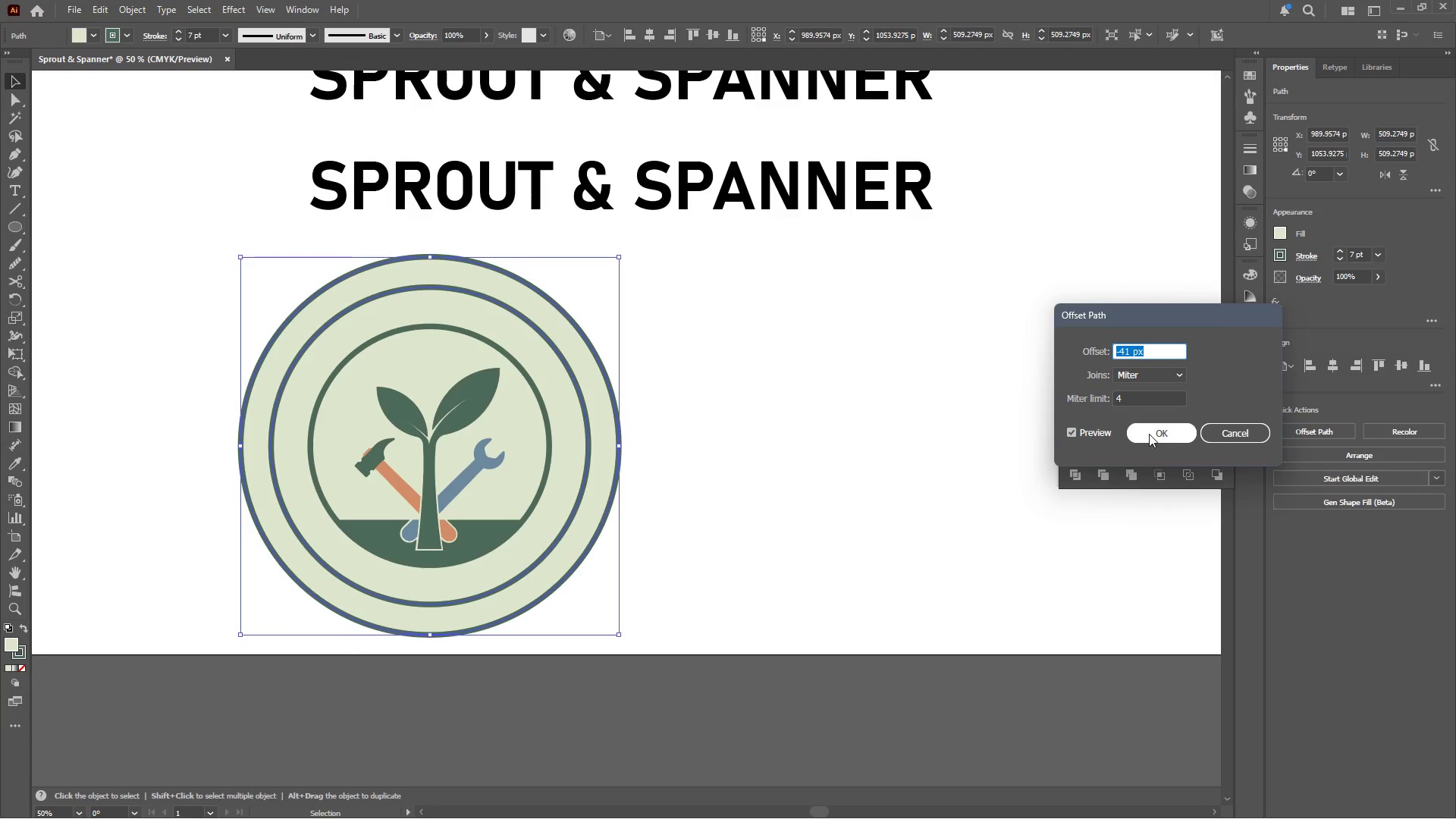 
left_click([1149, 434])
 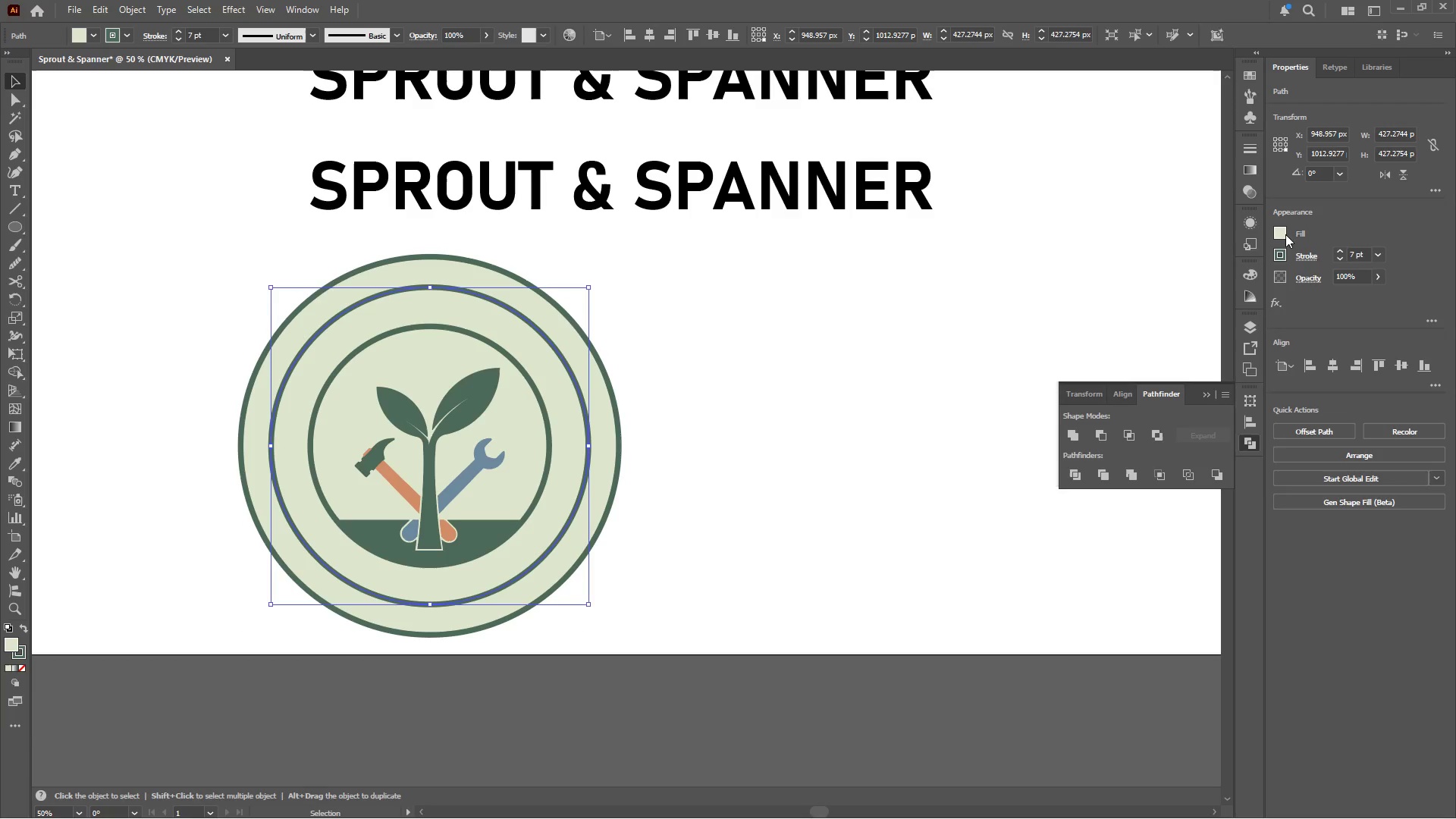 
left_click([1283, 233])
 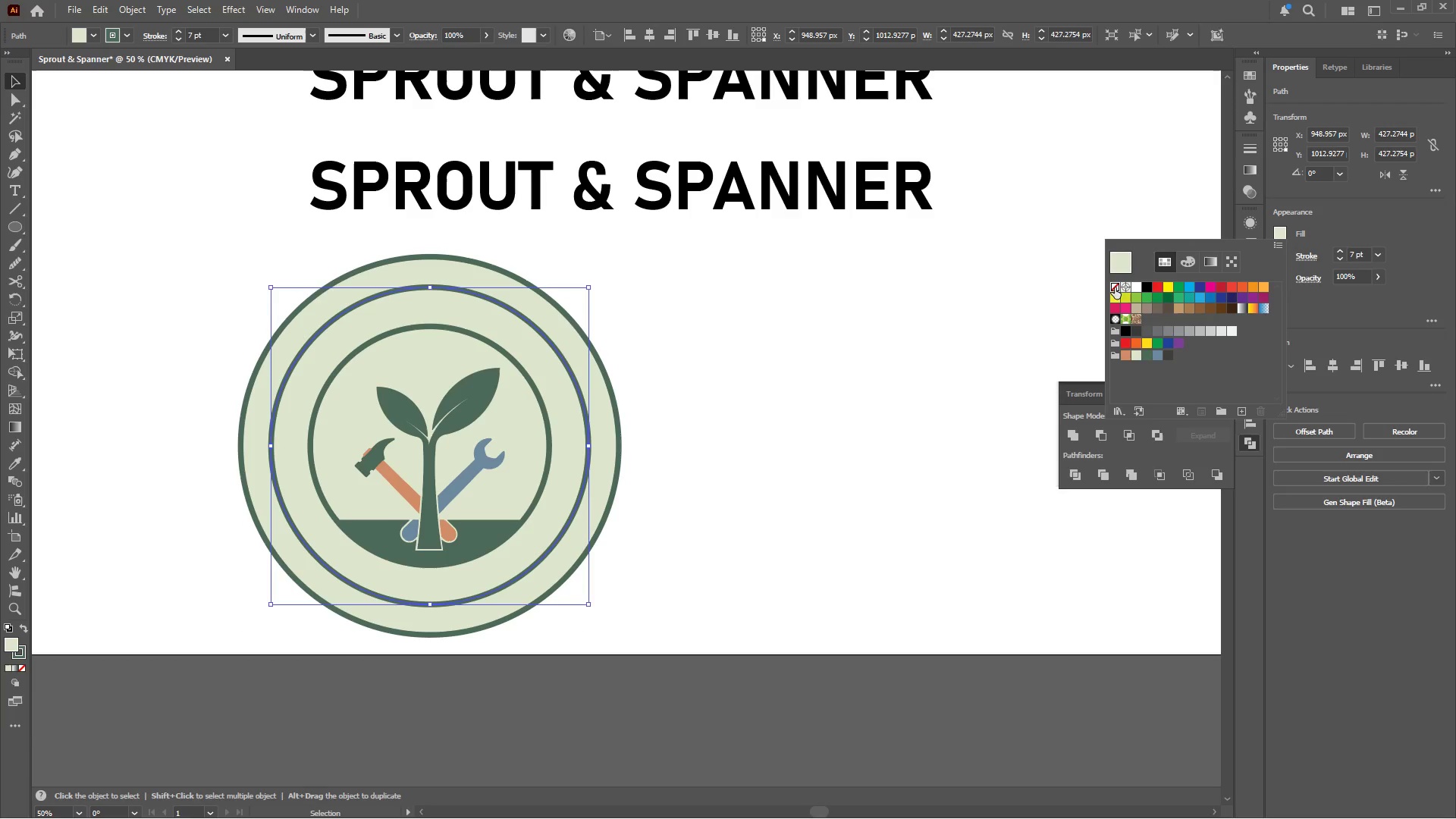 
double_click([1008, 289])
 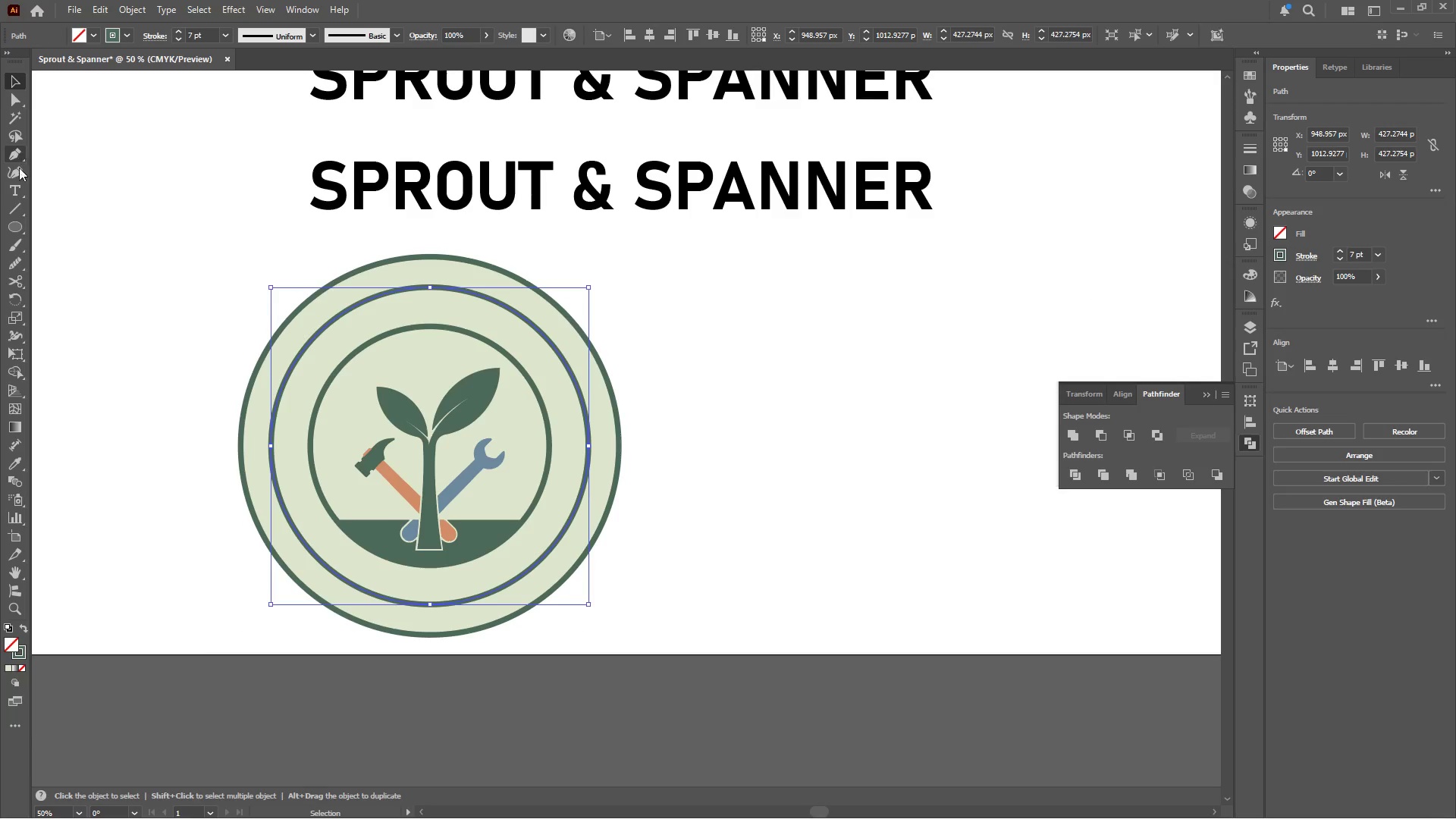 
left_click([13, 278])
 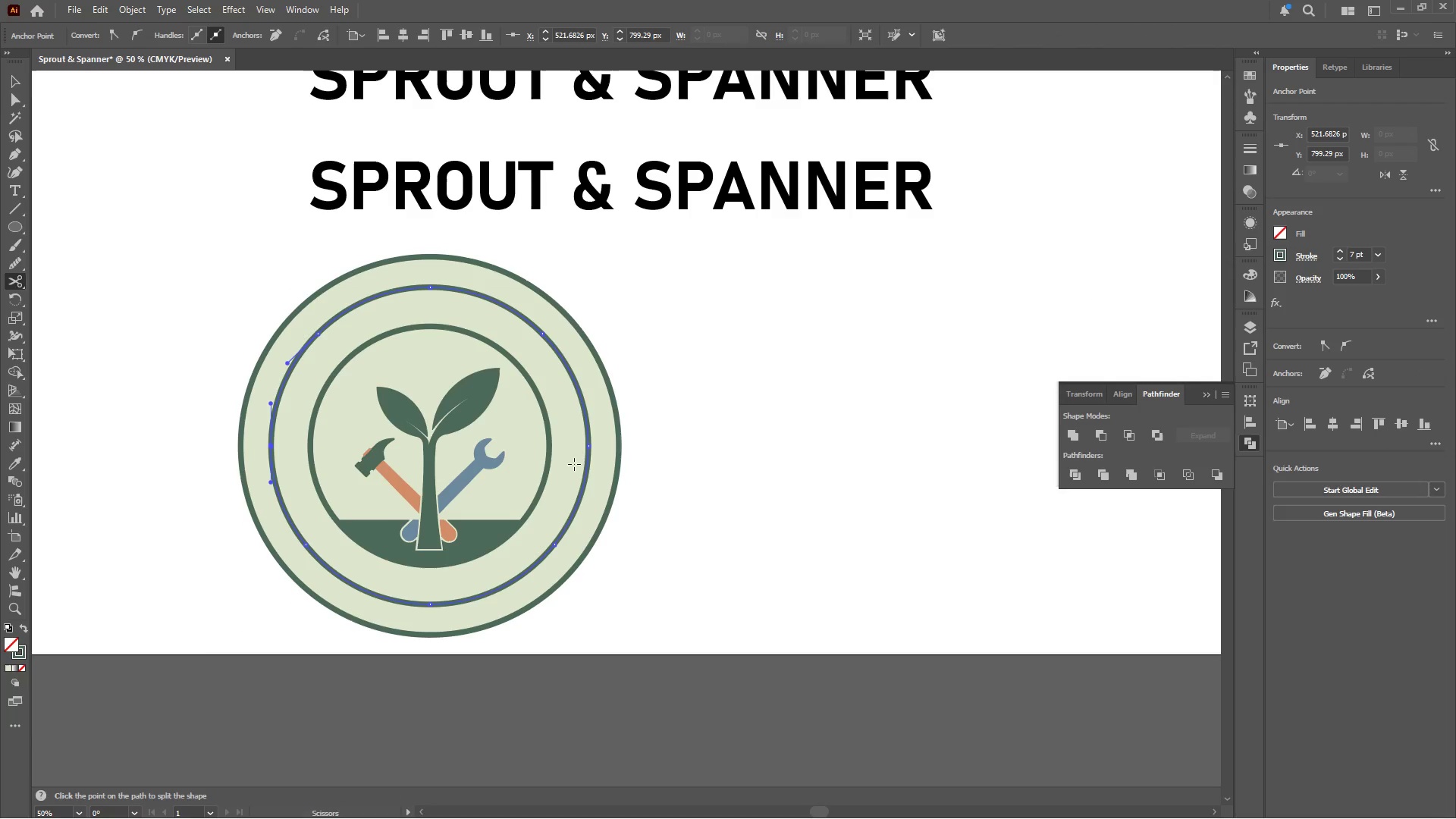 
left_click([589, 447])
 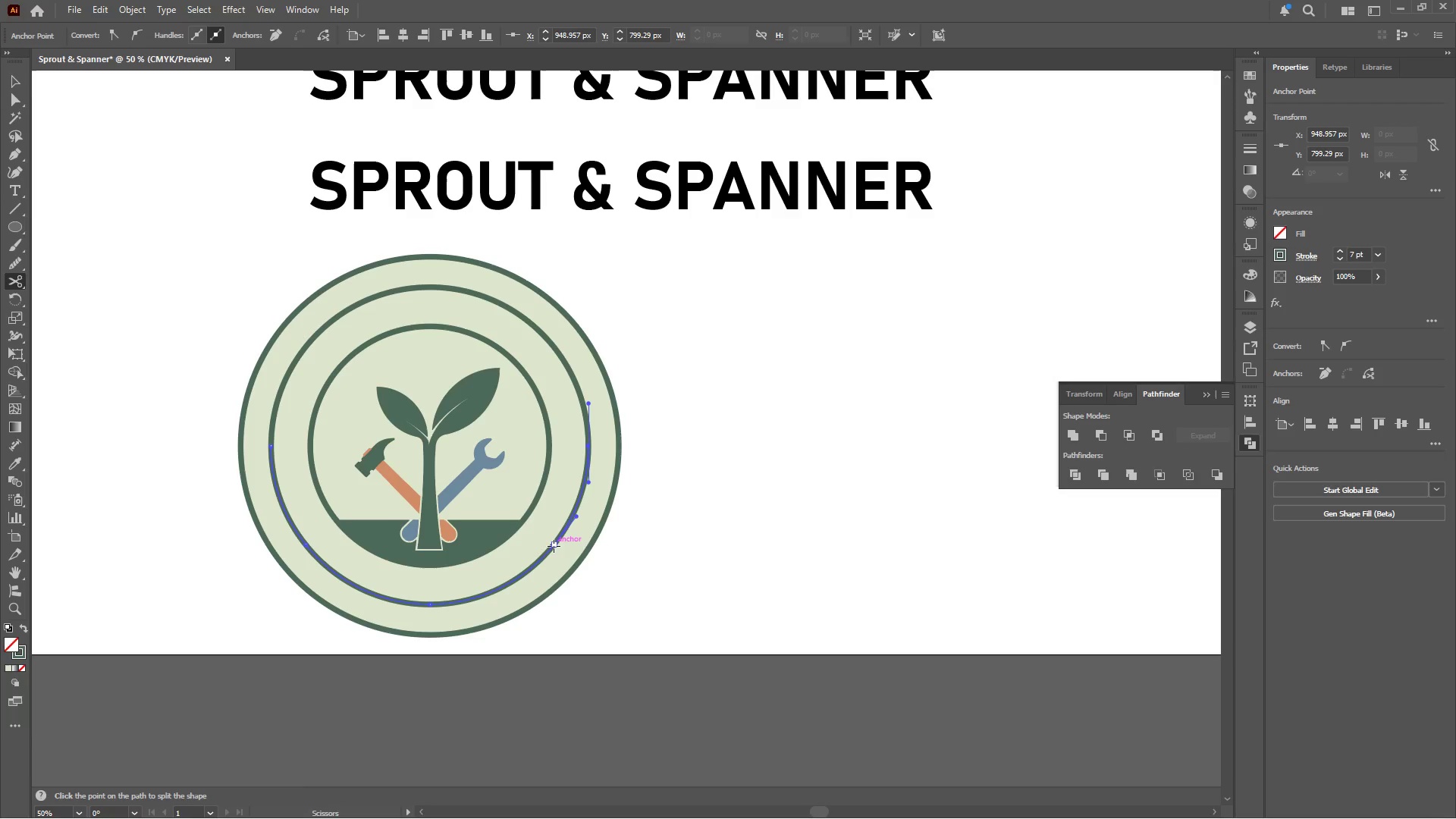 
left_click([554, 546])
 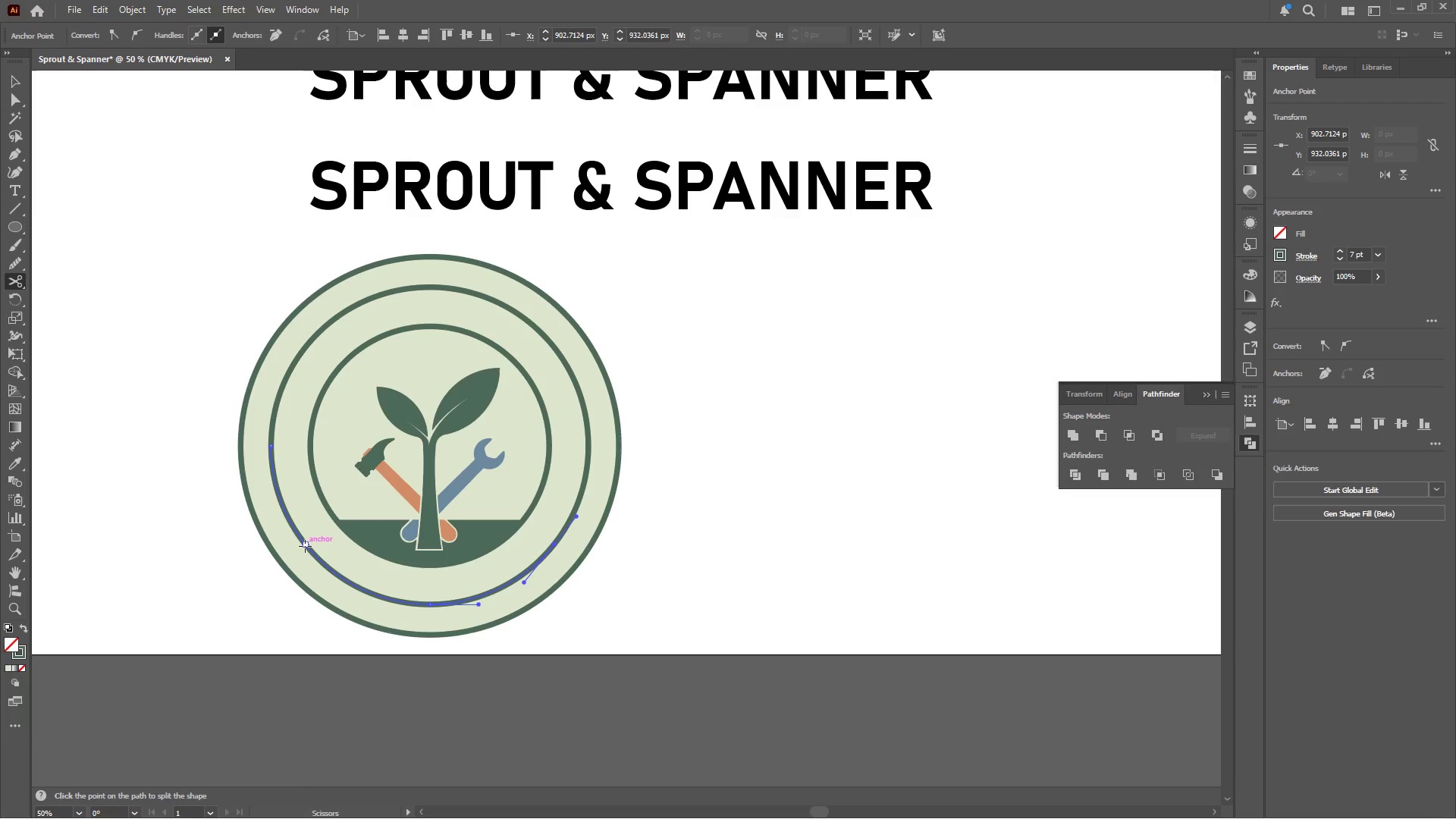 
left_click([306, 547])
 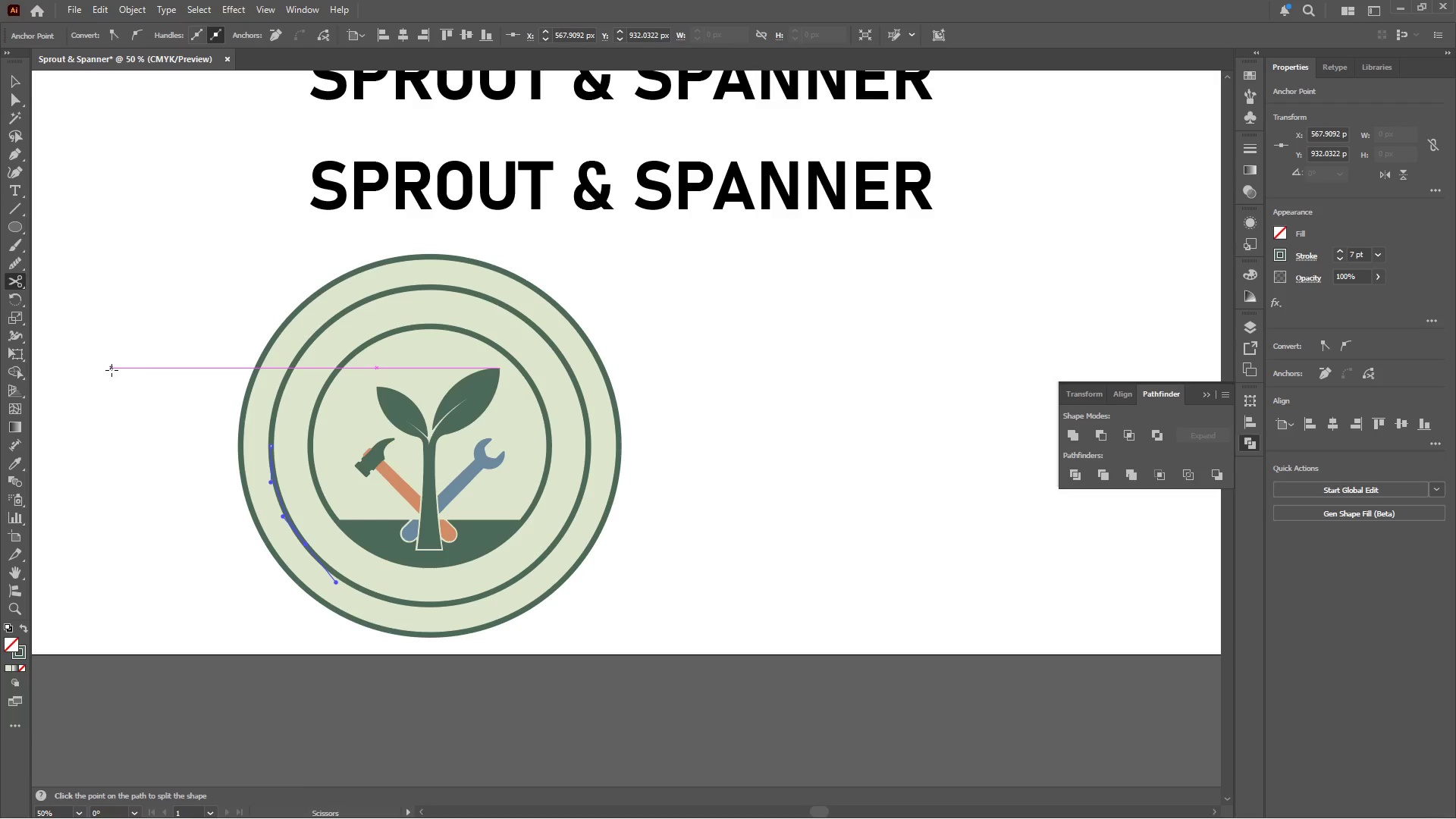 
key(Delete)
 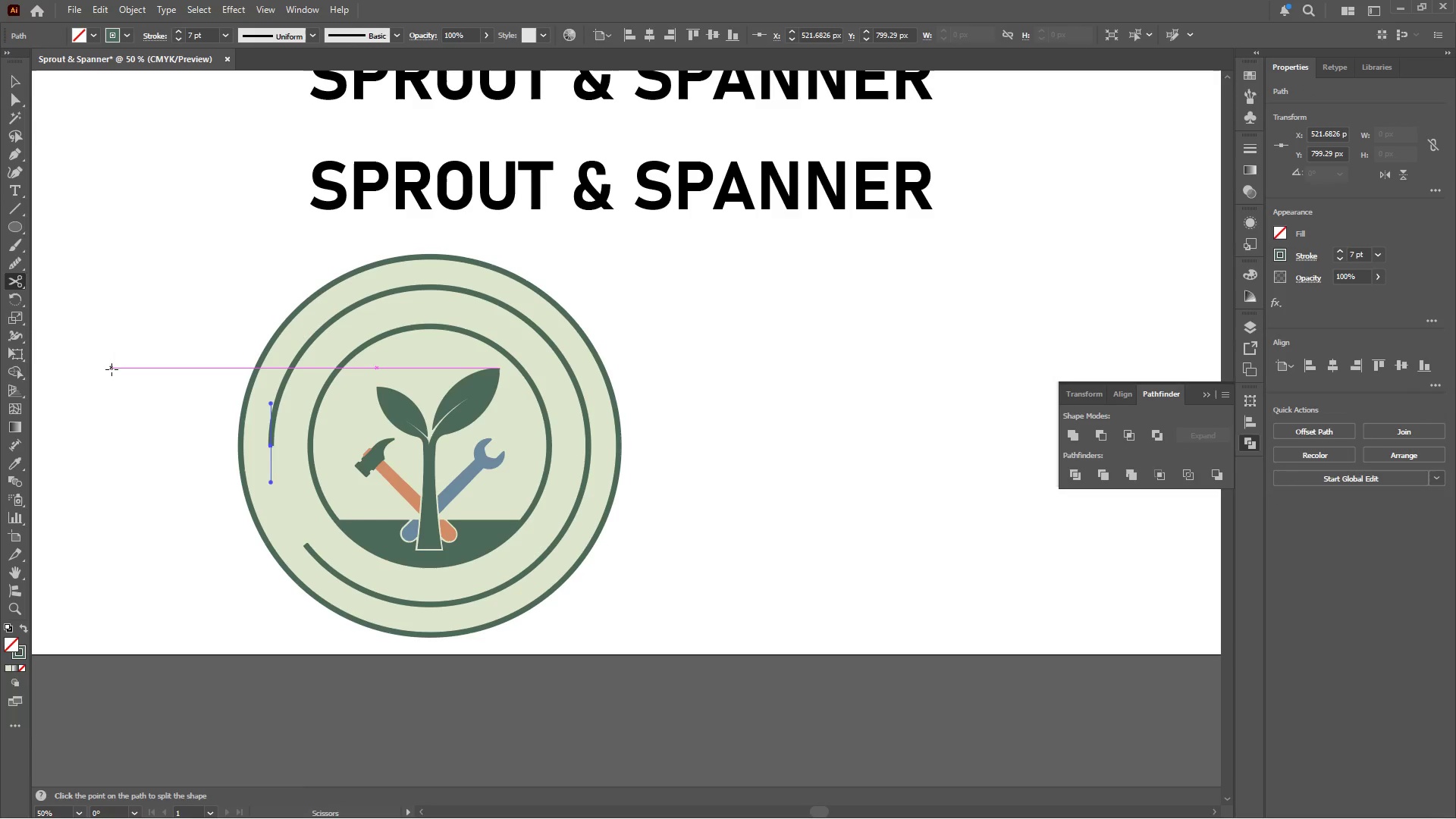 
key(Delete)